 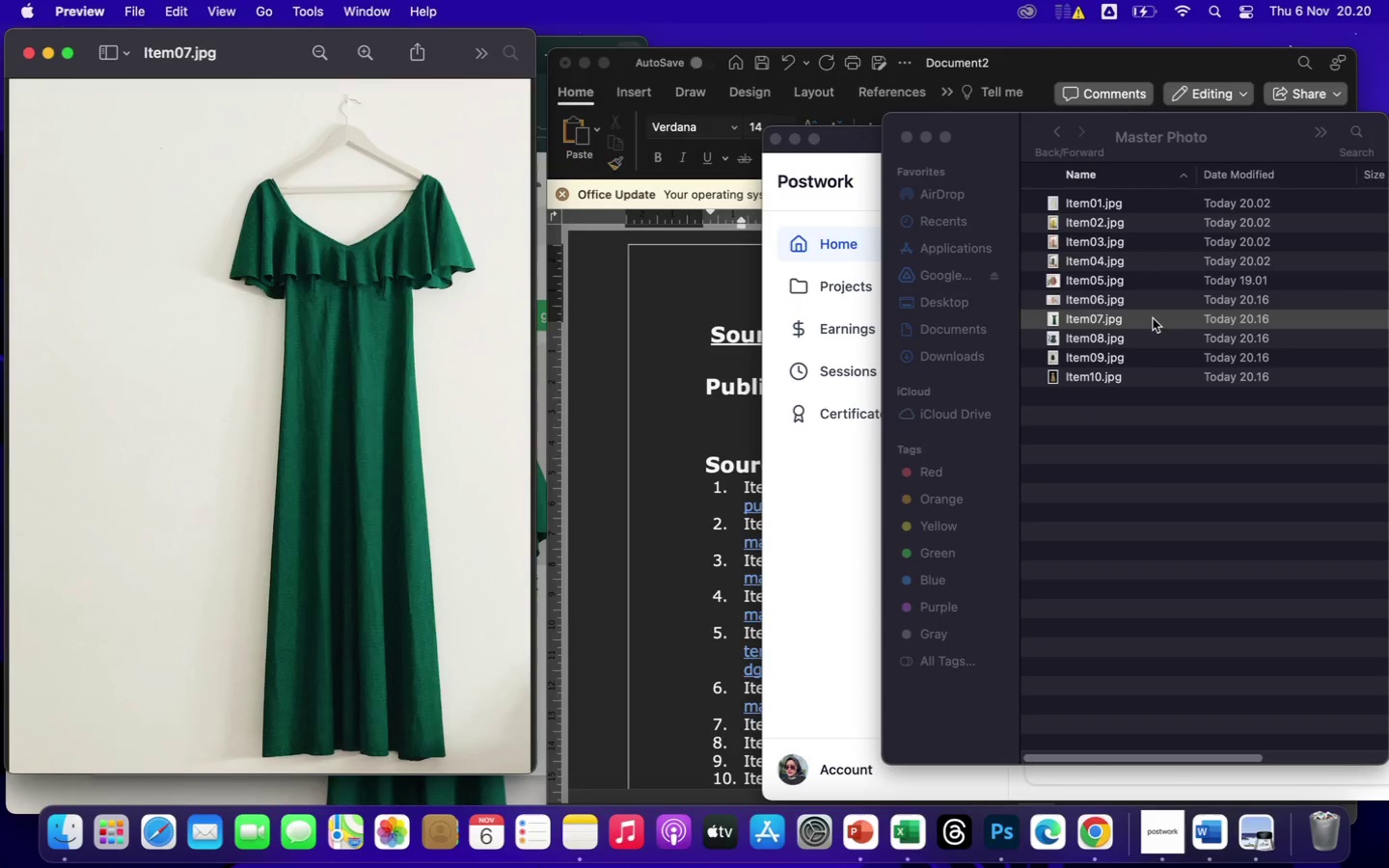 
left_click([29, 53])
 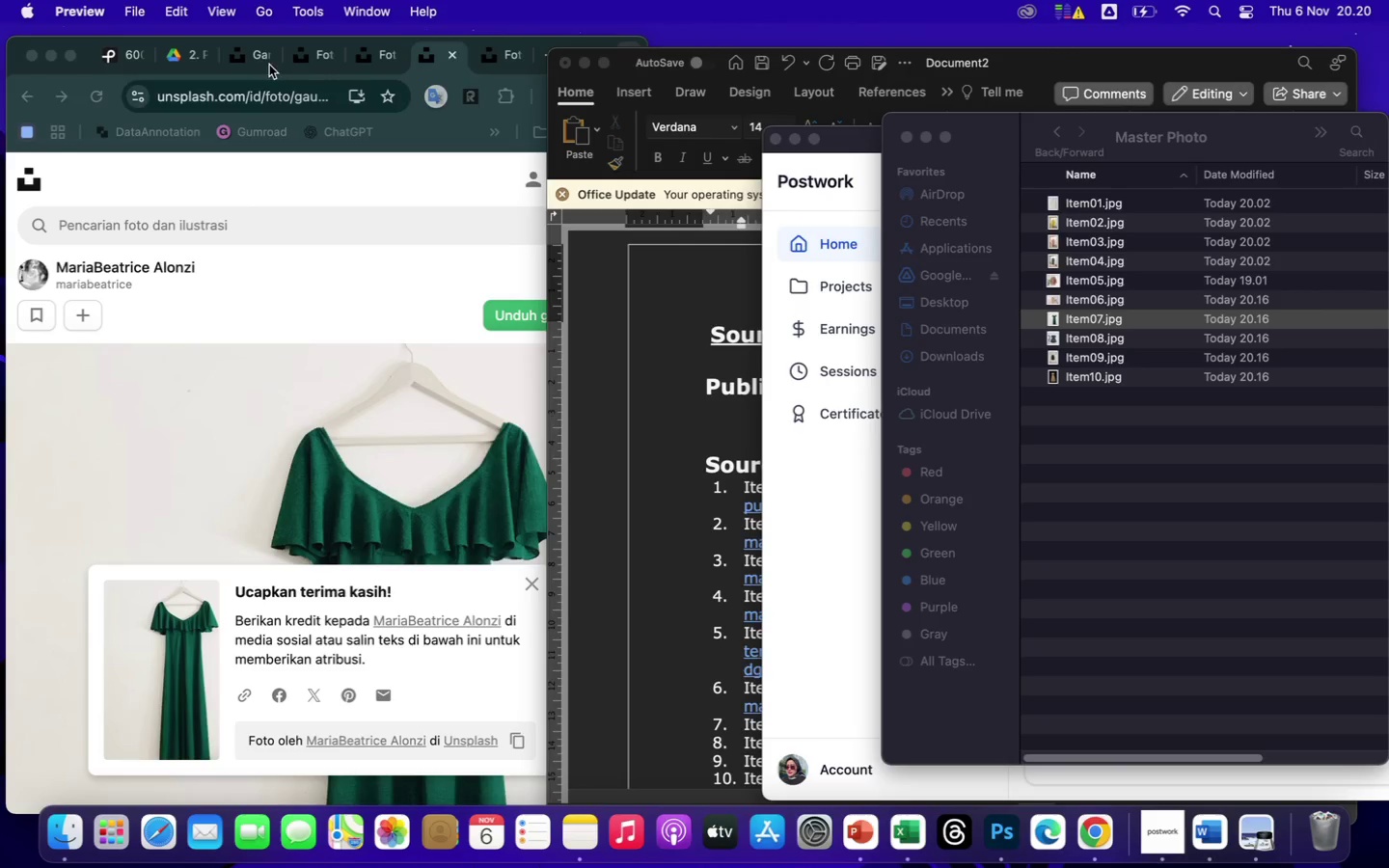 
left_click([257, 93])
 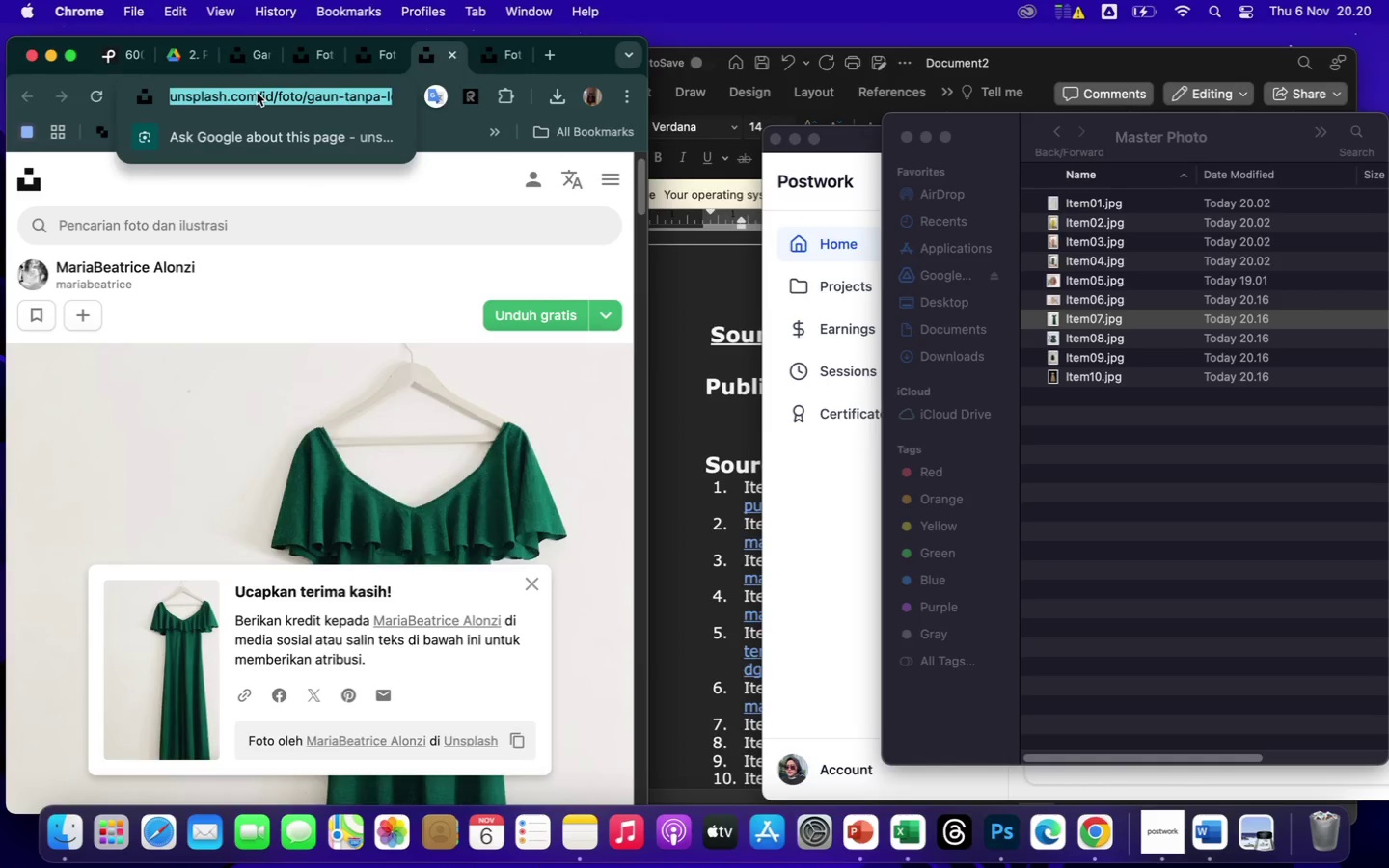 
key(Meta+C)
 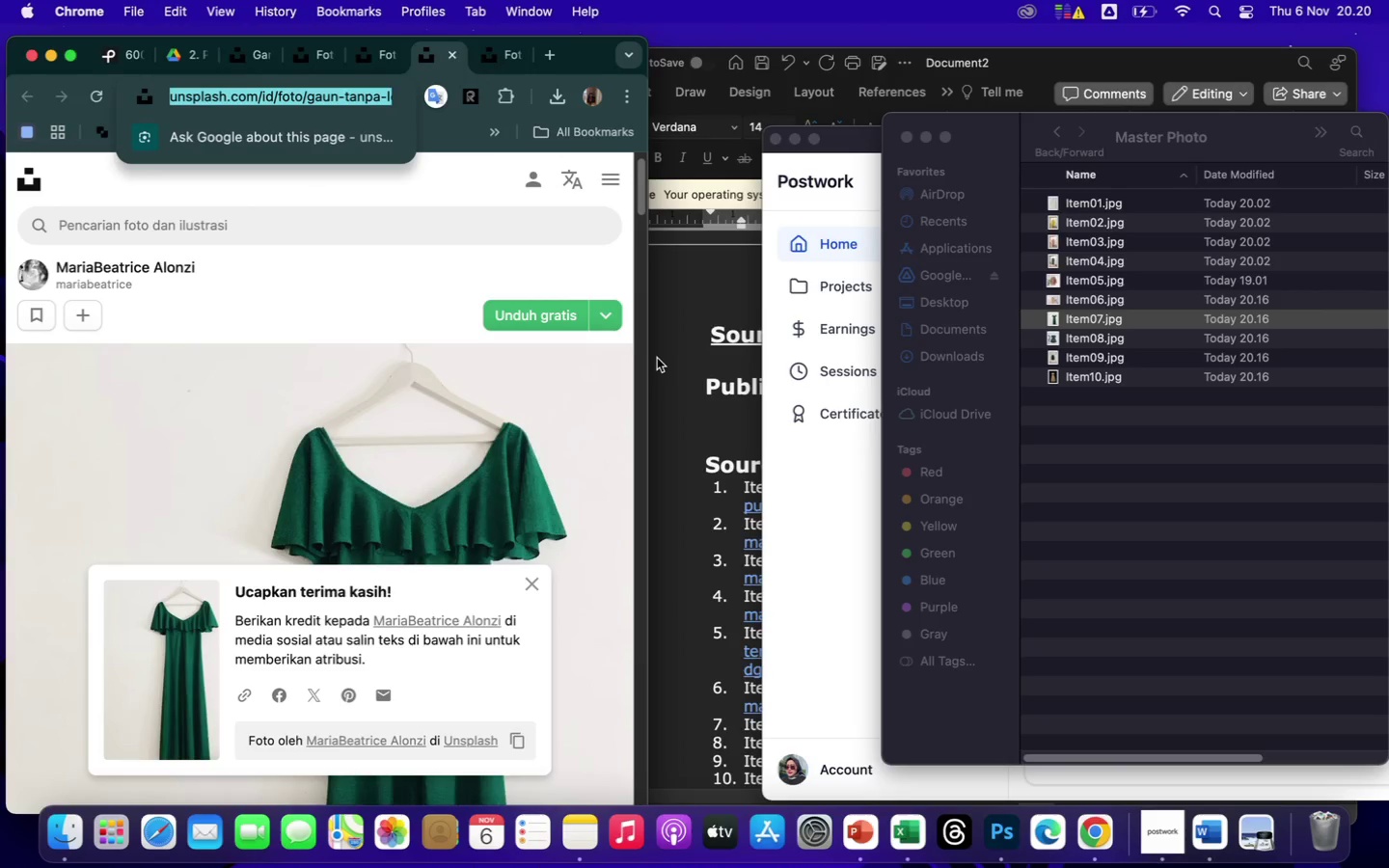 
left_click([667, 365])
 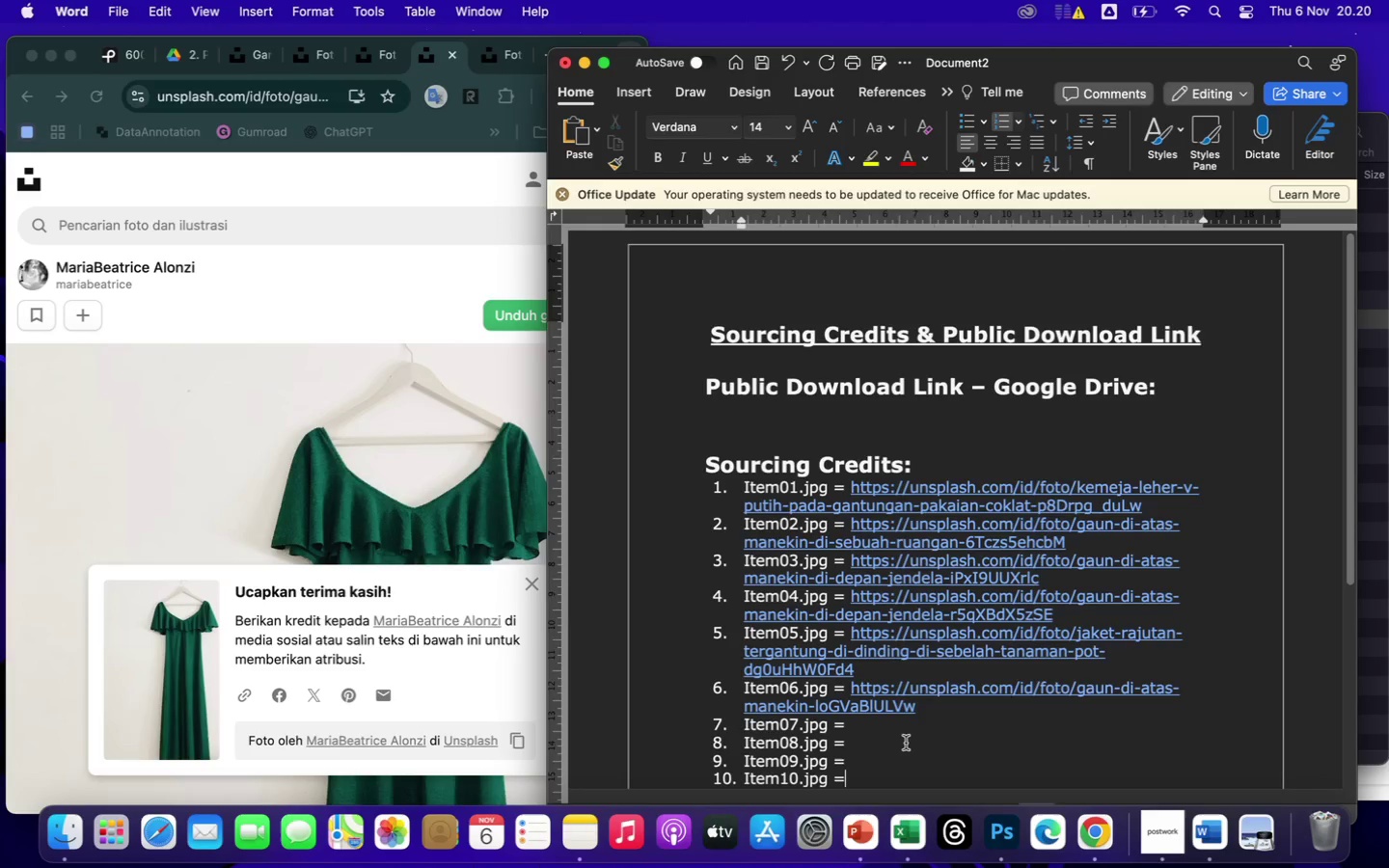 
left_click([898, 723])
 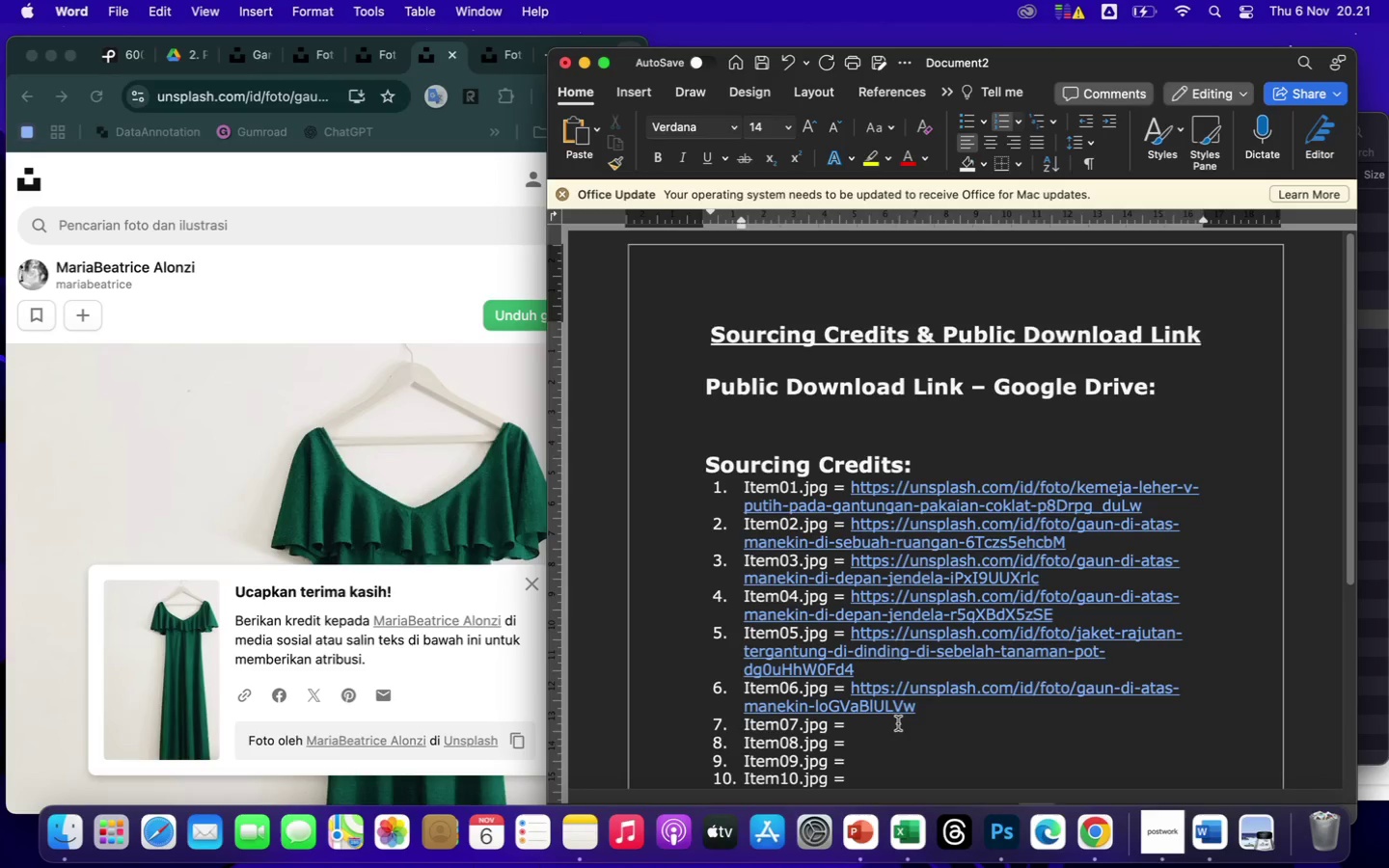 
key(Meta+V)
 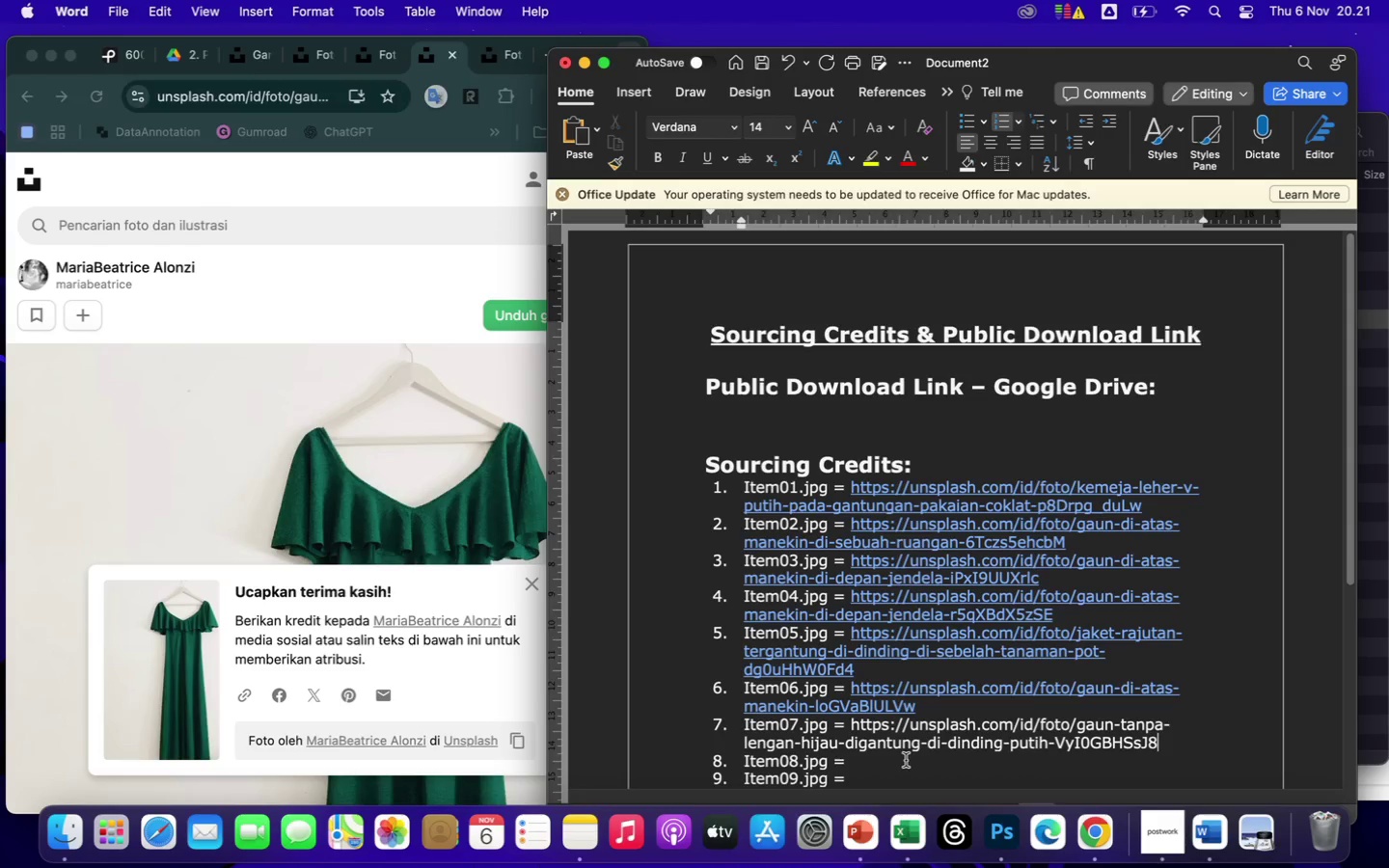 
wait(5.55)
 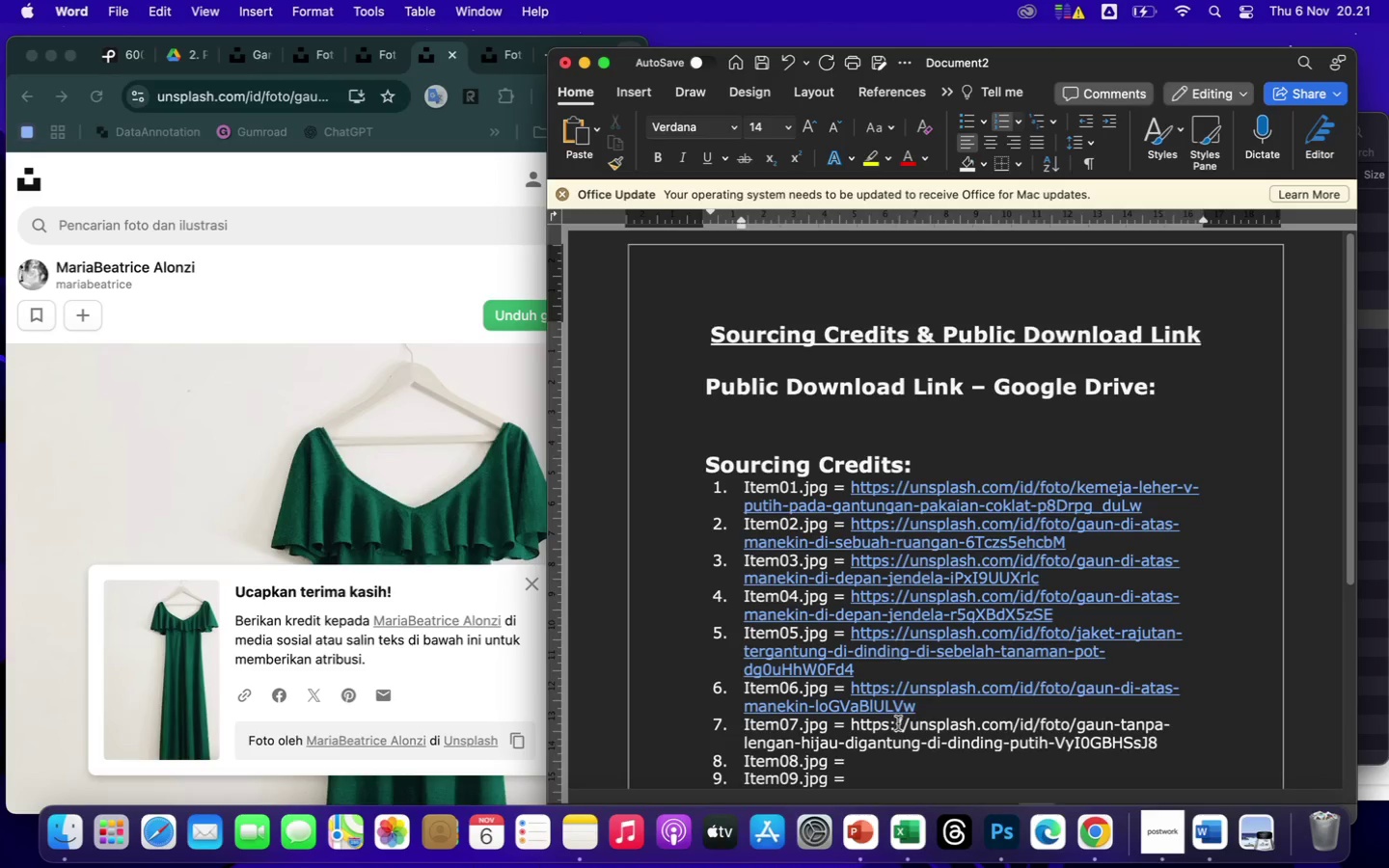 
left_click([906, 760])
 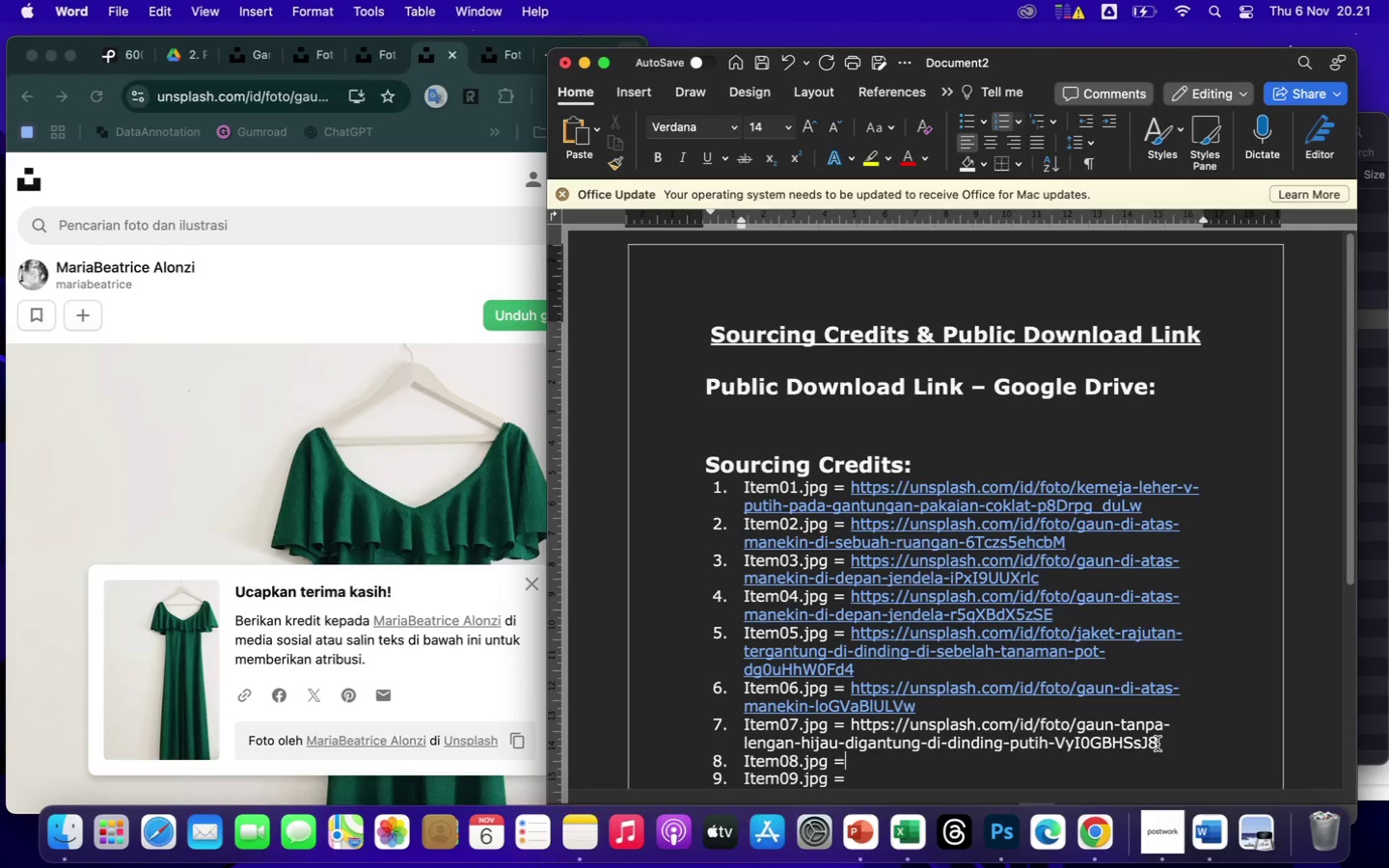 
left_click([1168, 745])
 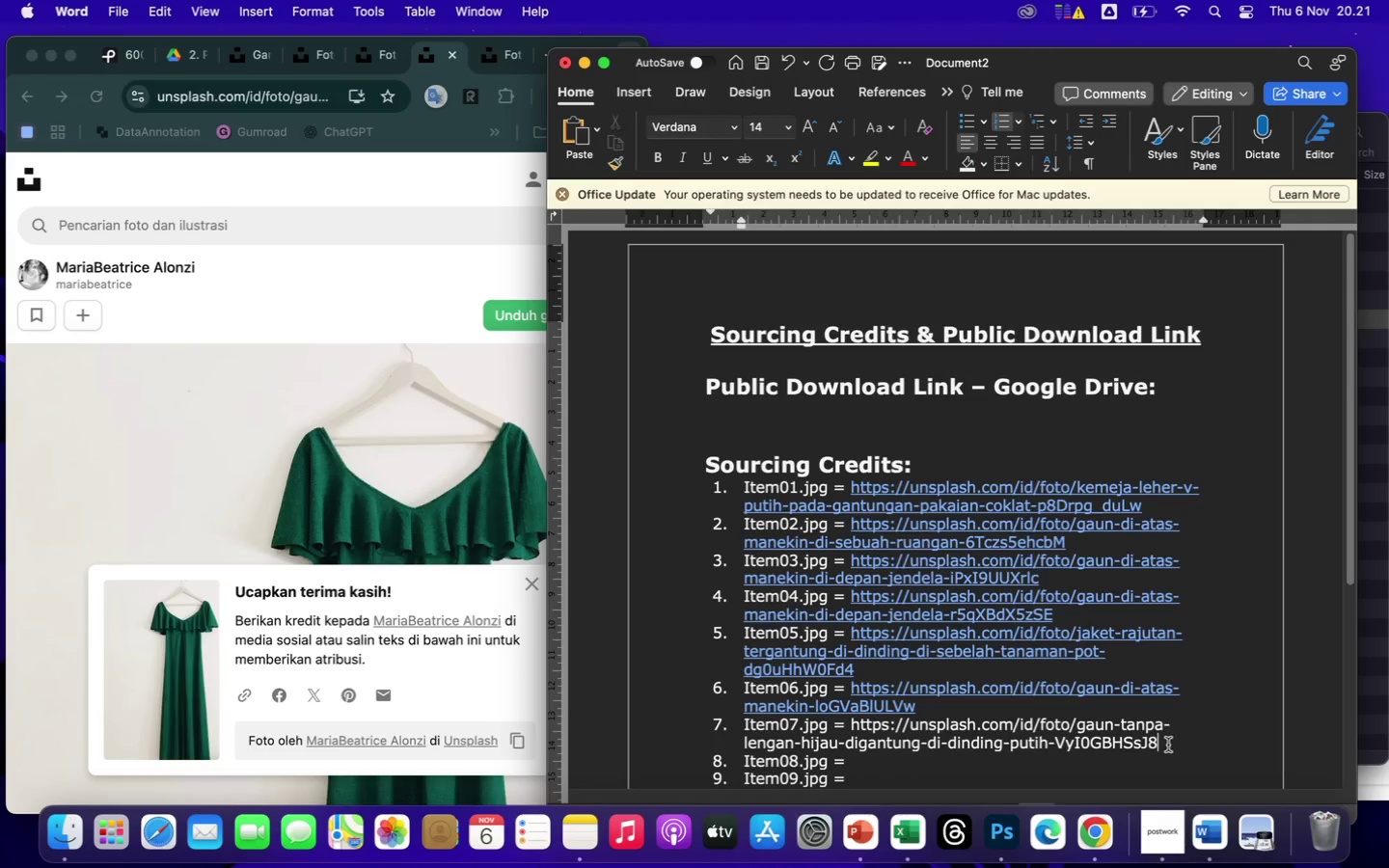 
key(Enter)
 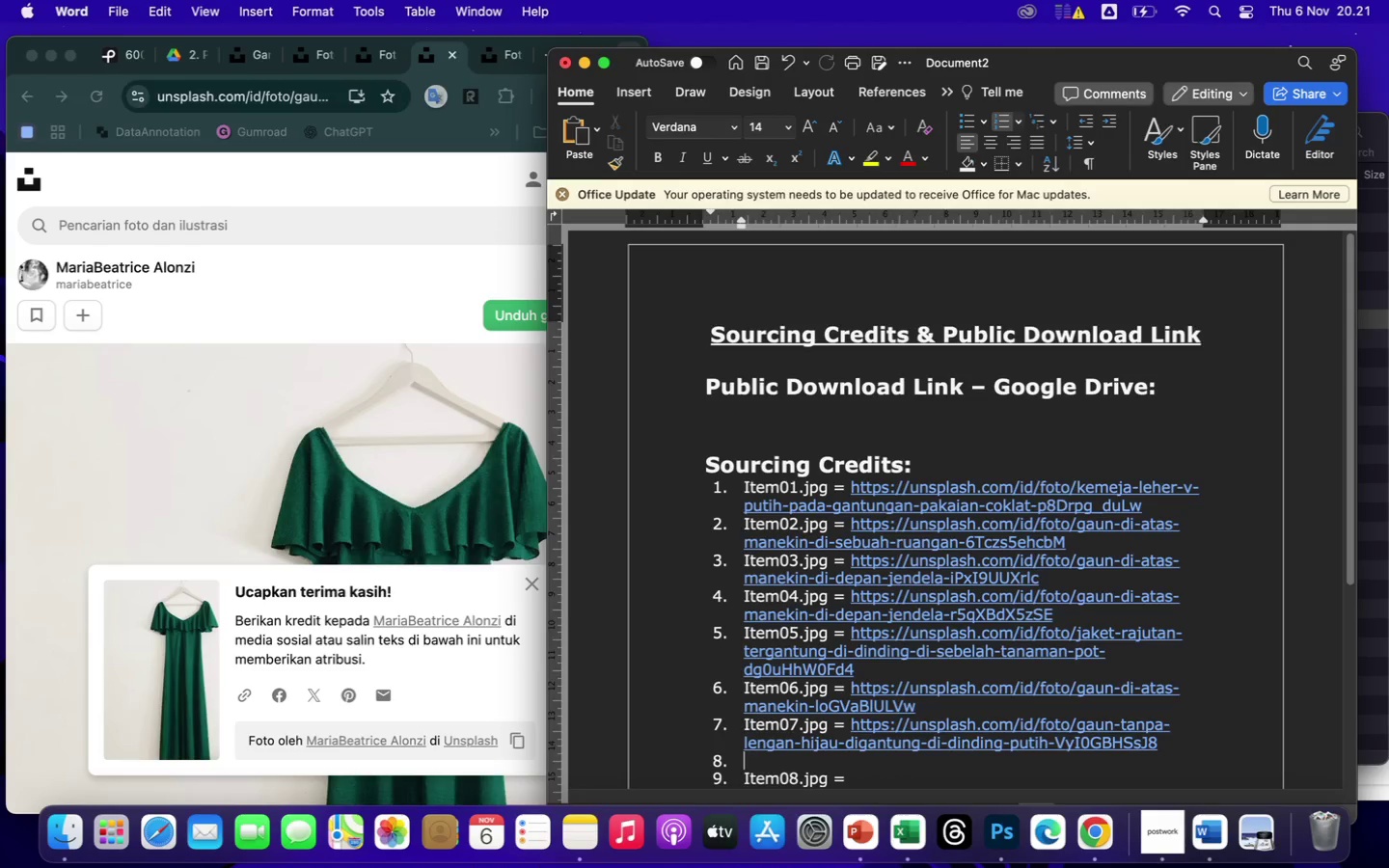 
key(Backspace)
 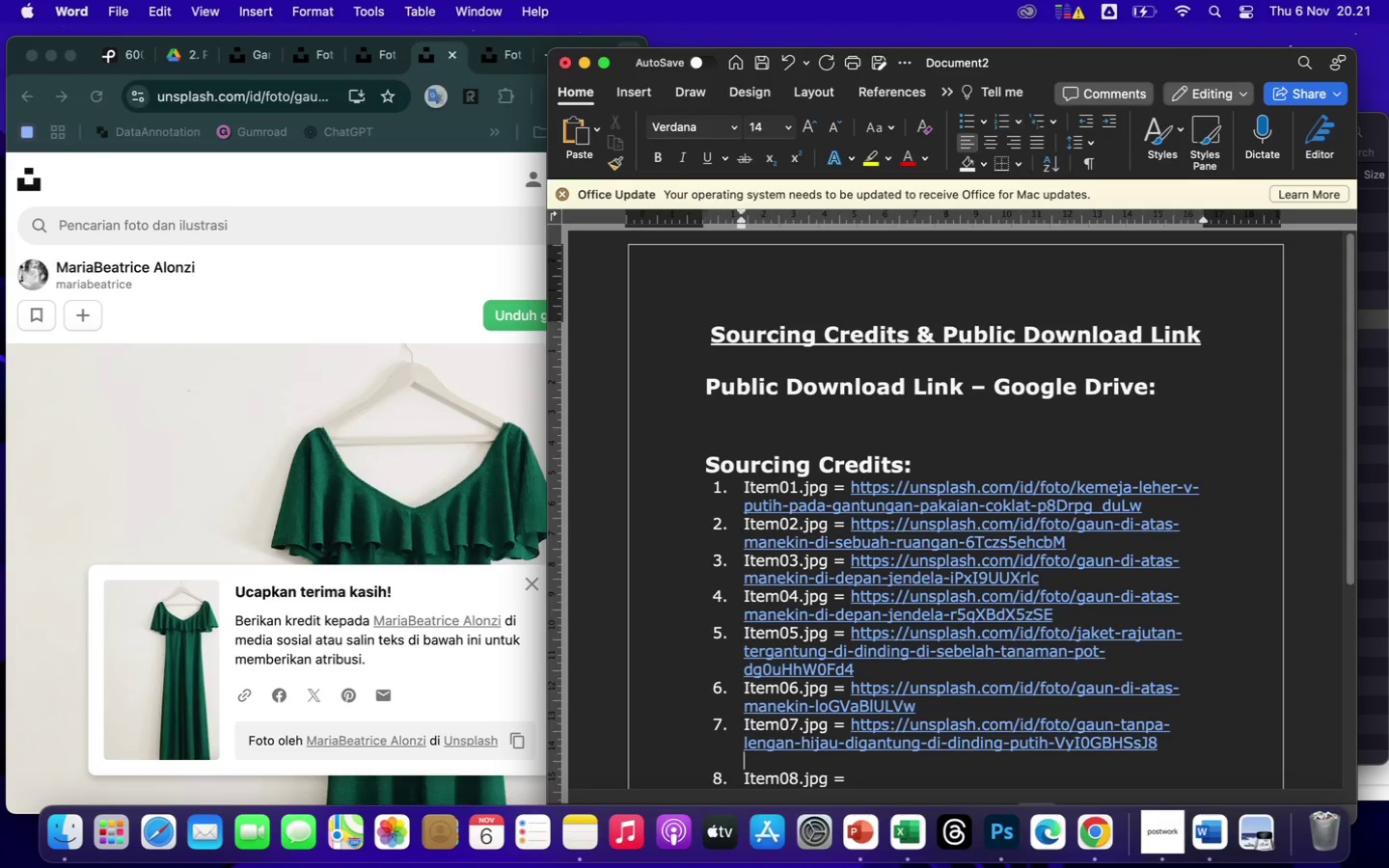 
key(Backspace)
 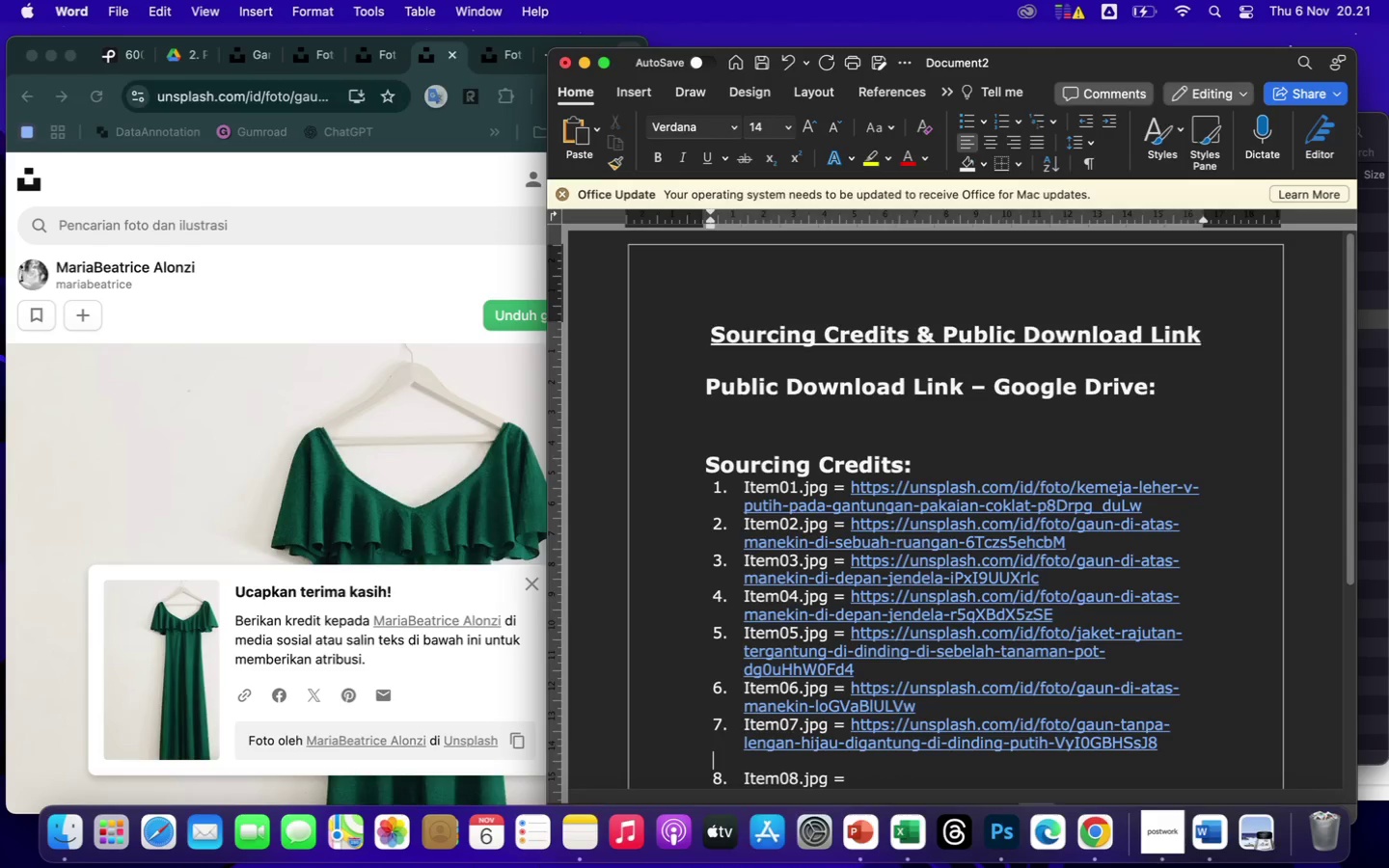 
key(Backspace)
 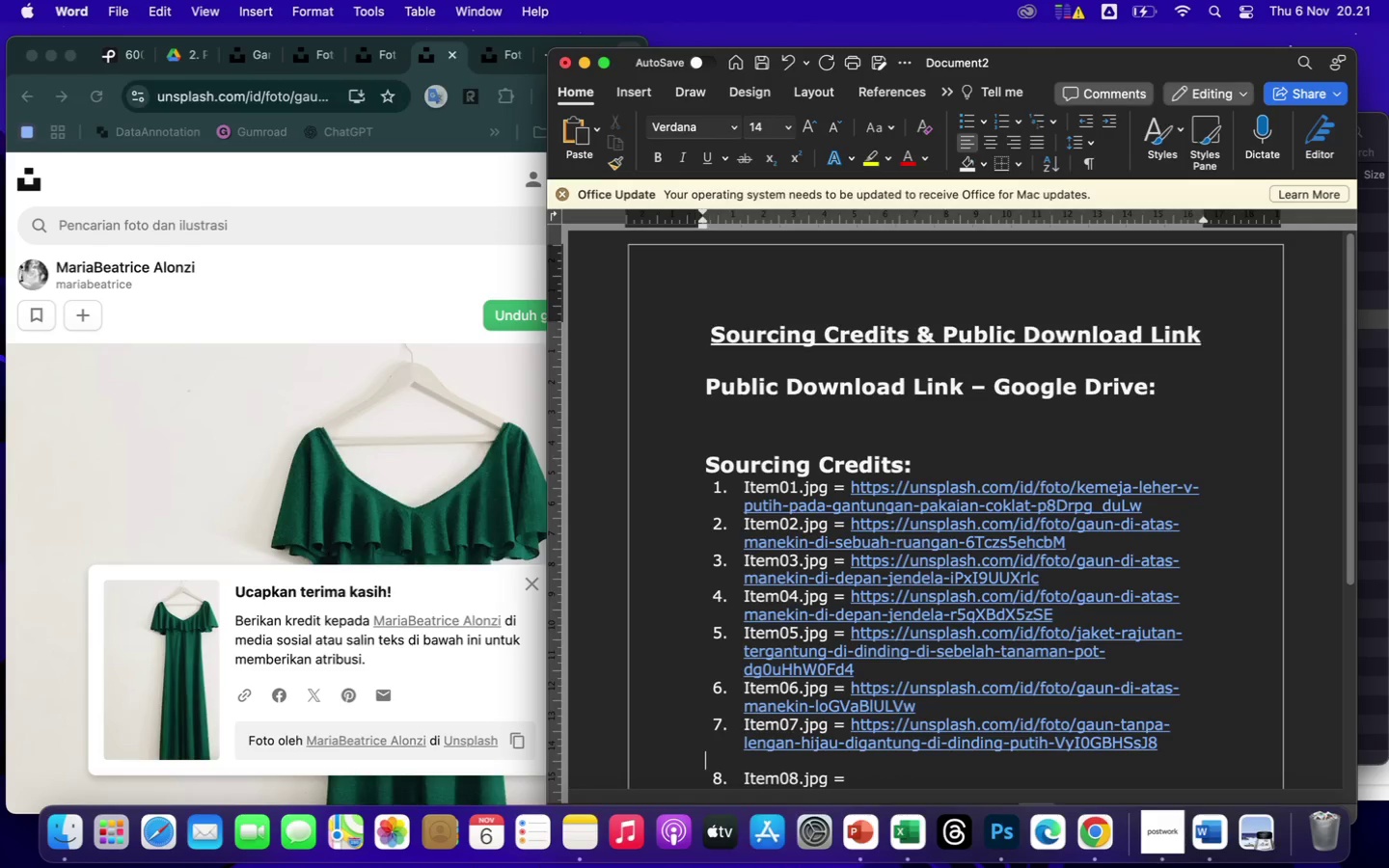 
key(Backspace)
 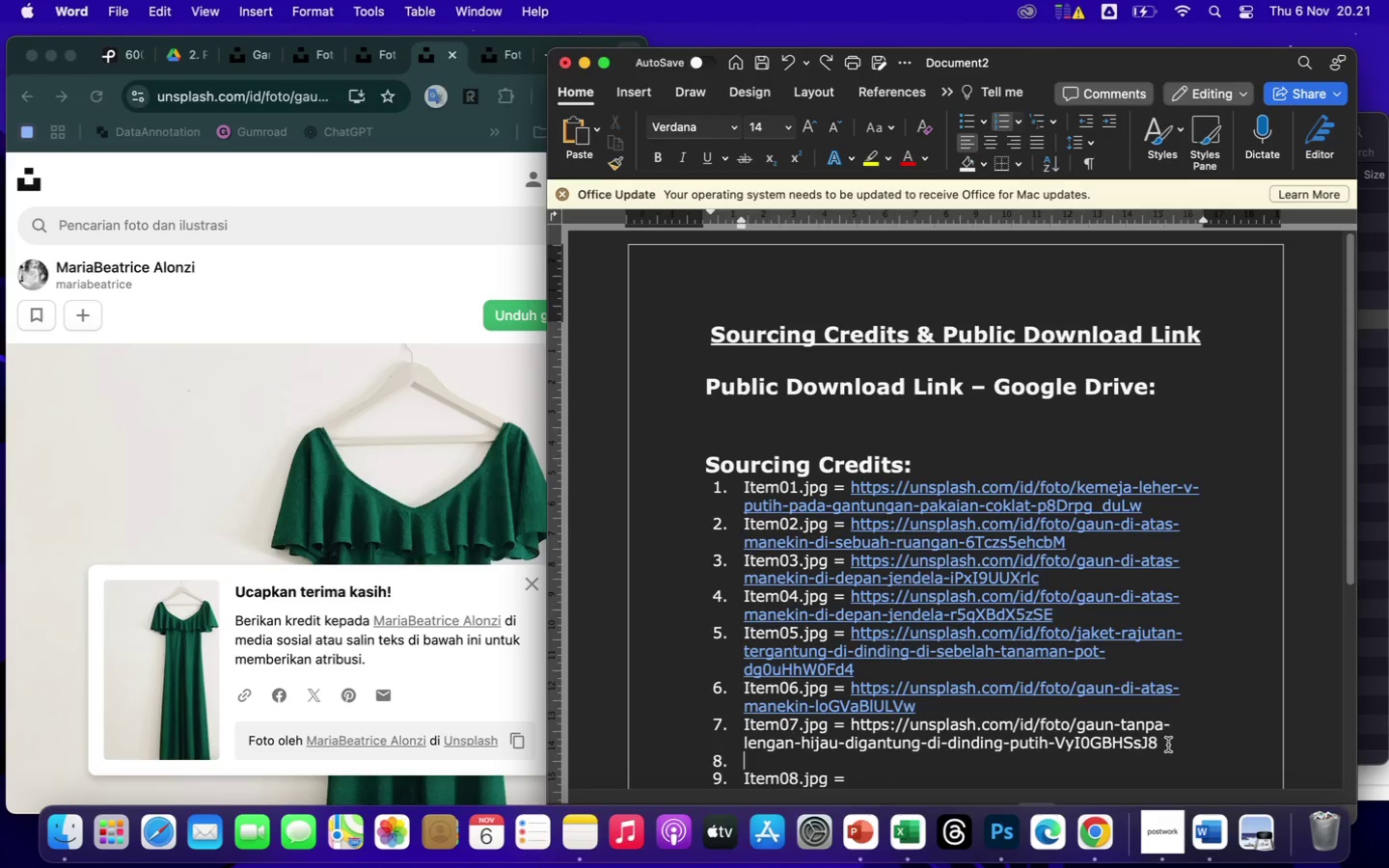 
key(Backspace)
 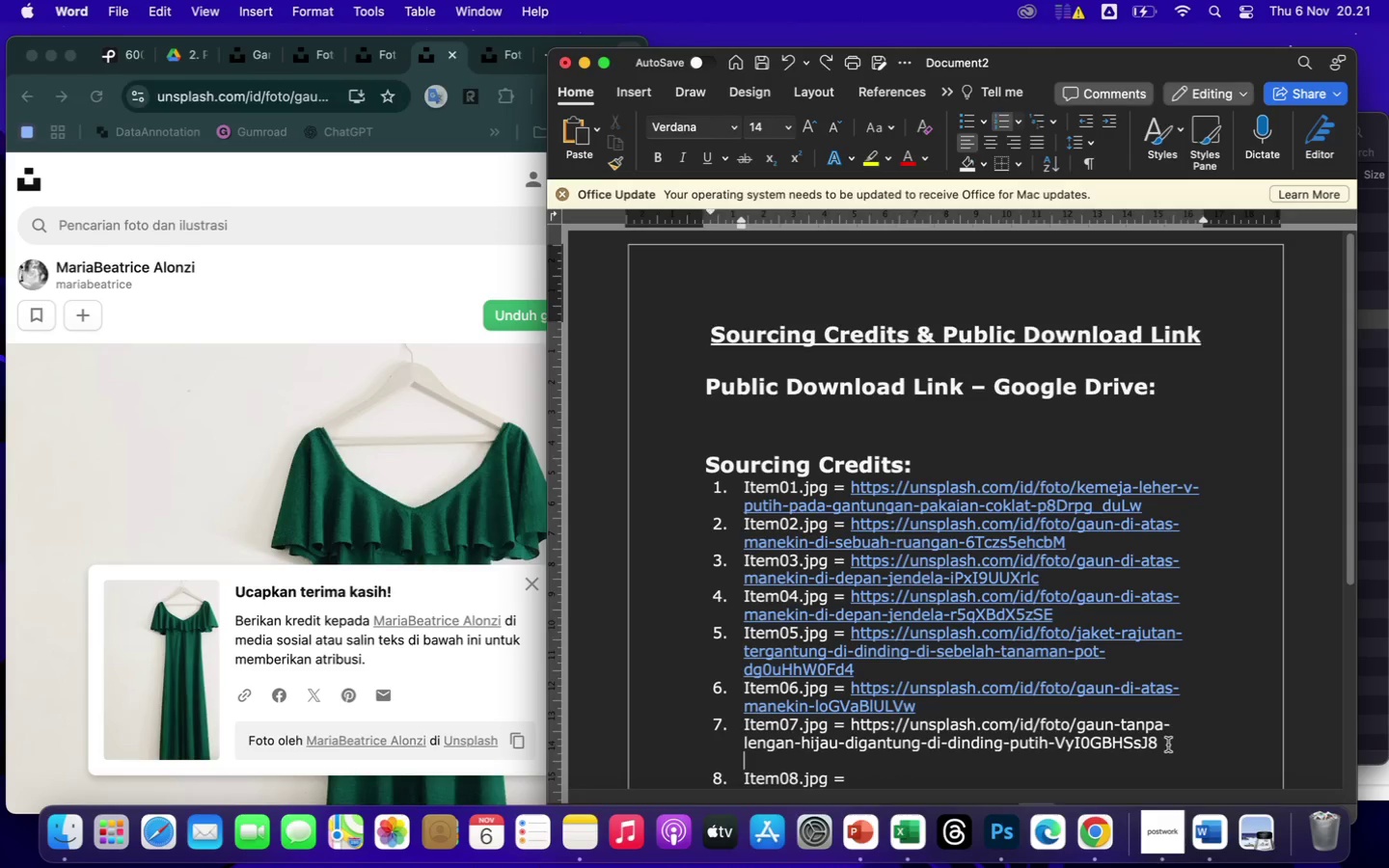 
key(Backspace)
 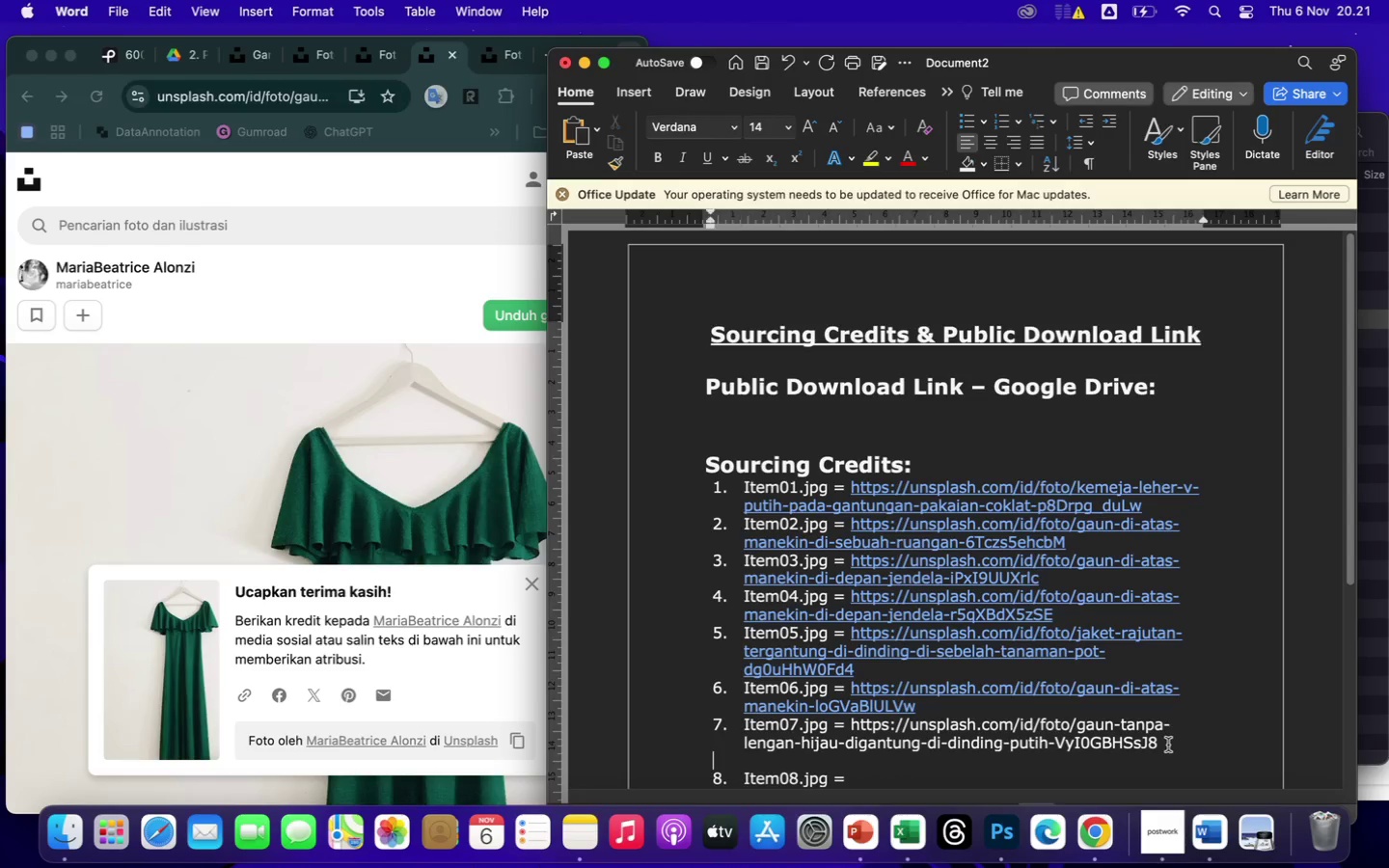 
key(Backspace)
 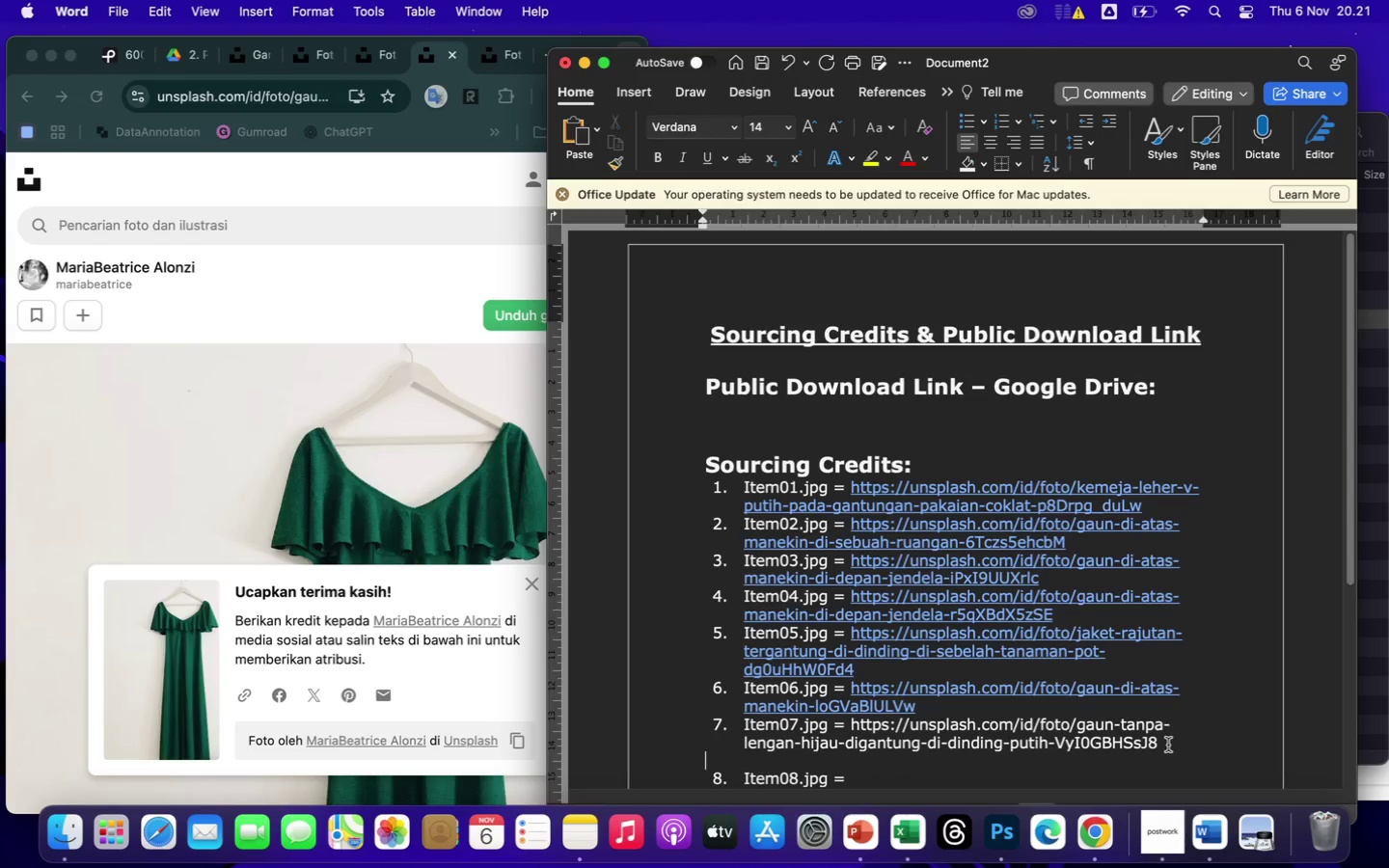 
key(Backspace)
 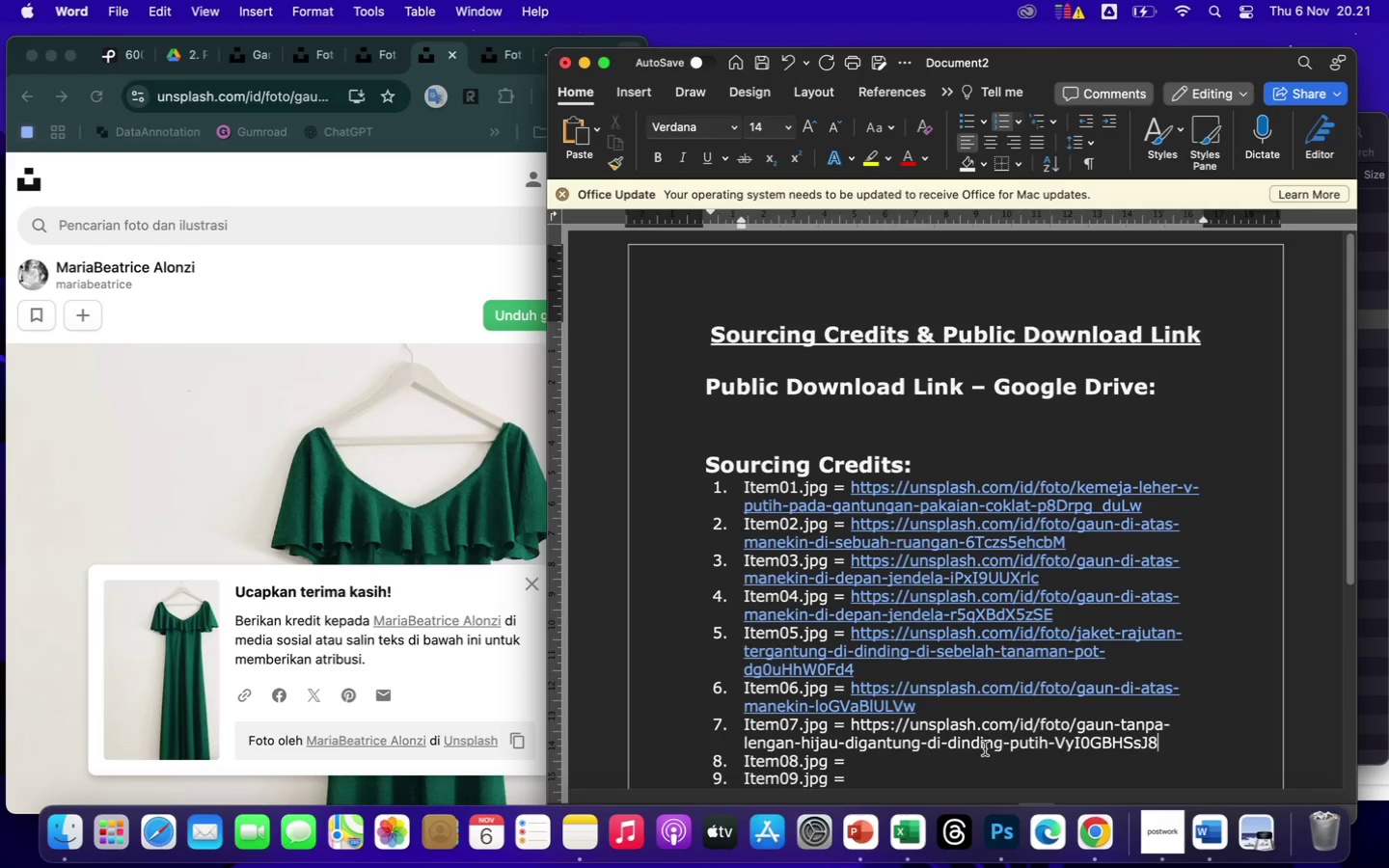 
left_click([924, 761])
 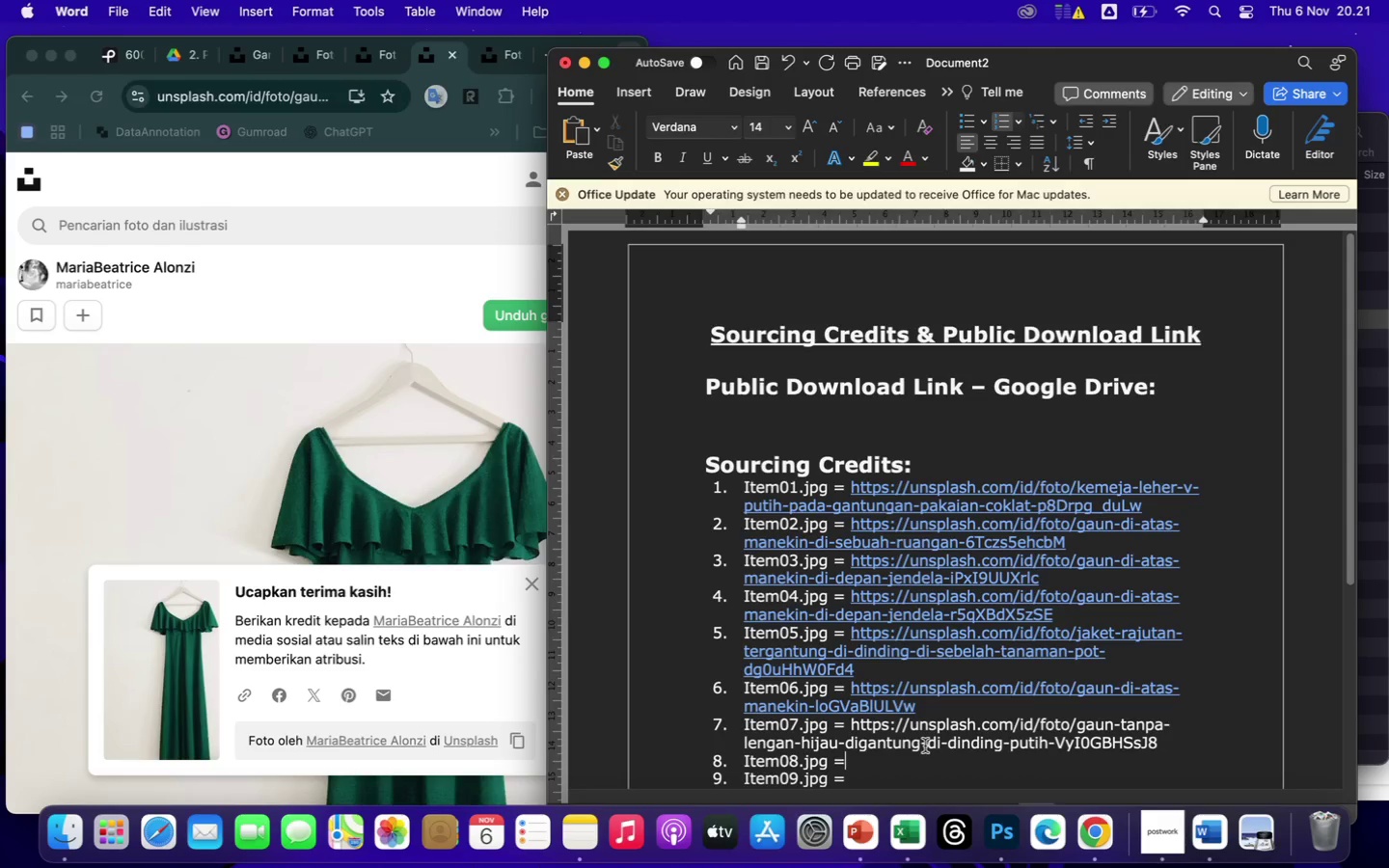 
left_click([925, 746])
 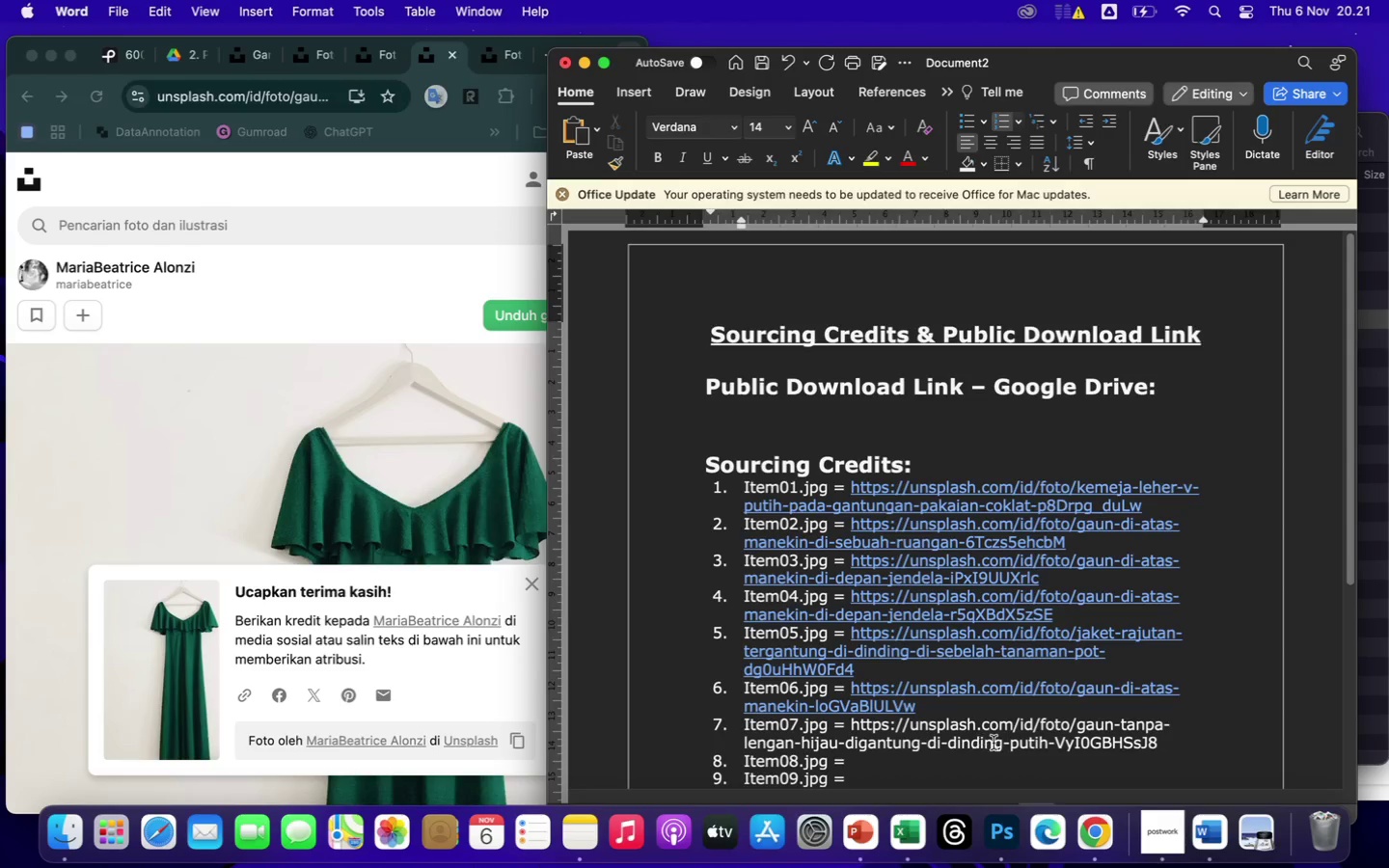 
scroll: coordinate [950, 598], scroll_direction: down, amount: 38.0
 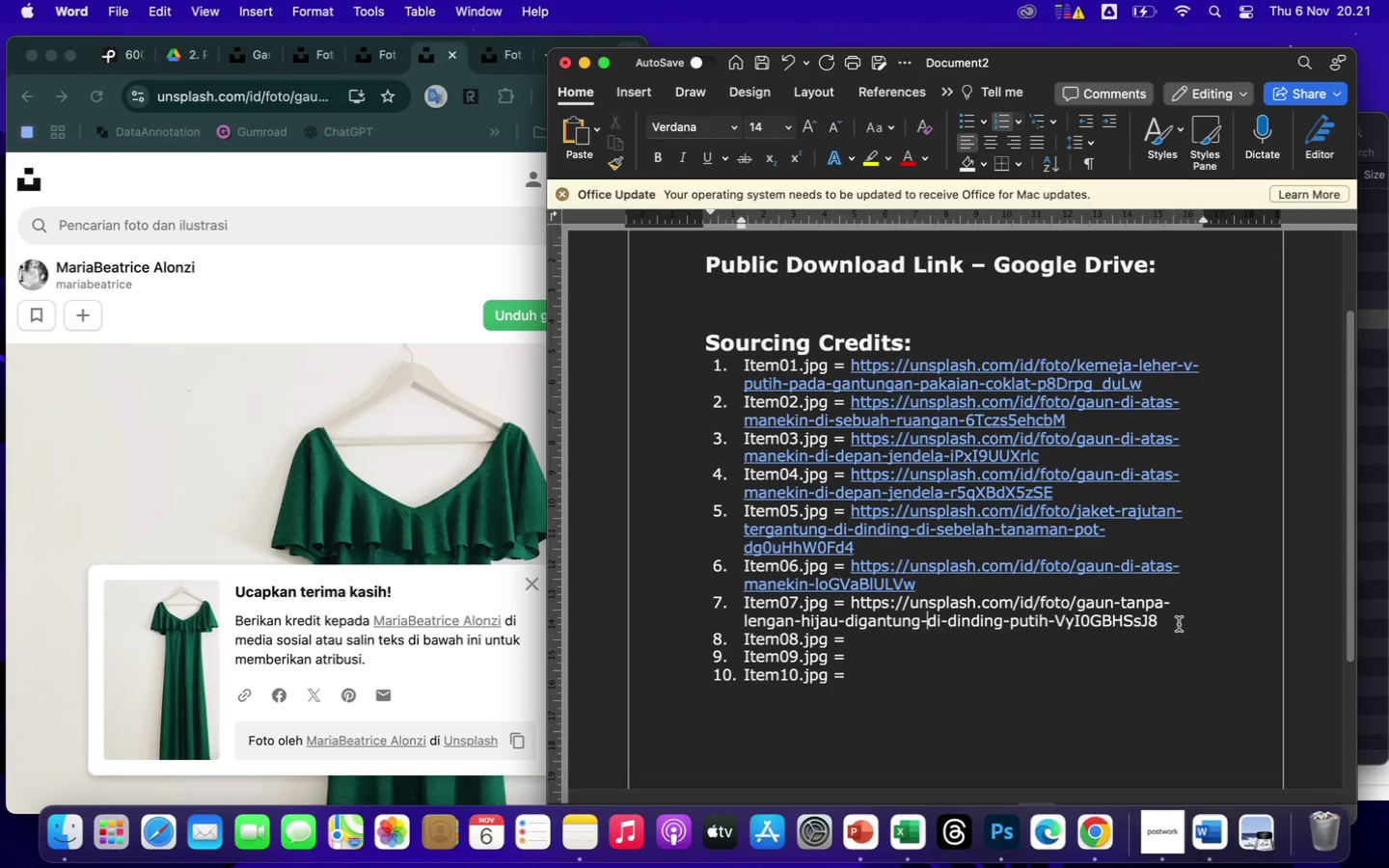 
left_click([1185, 626])
 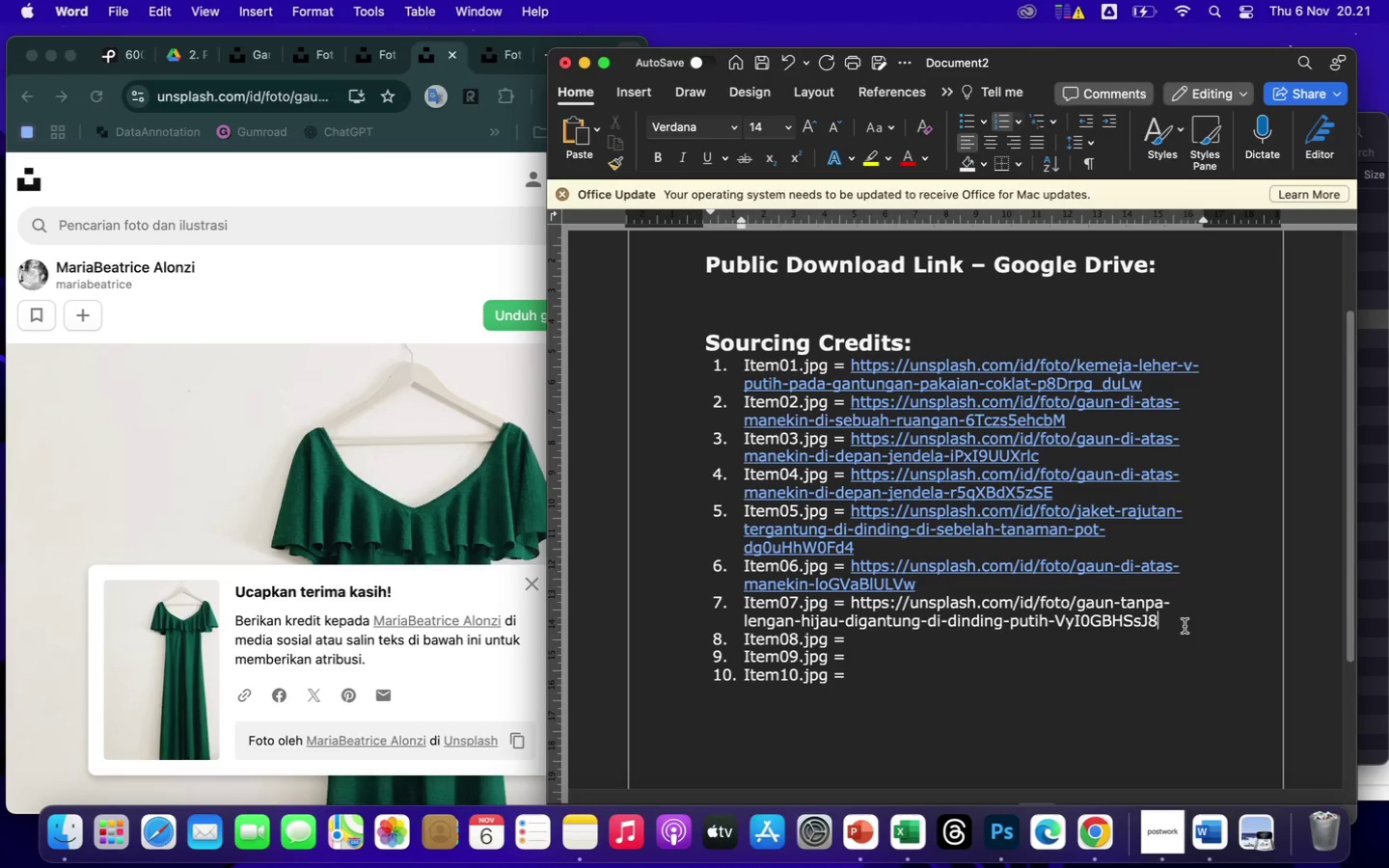 
key(Enter)
 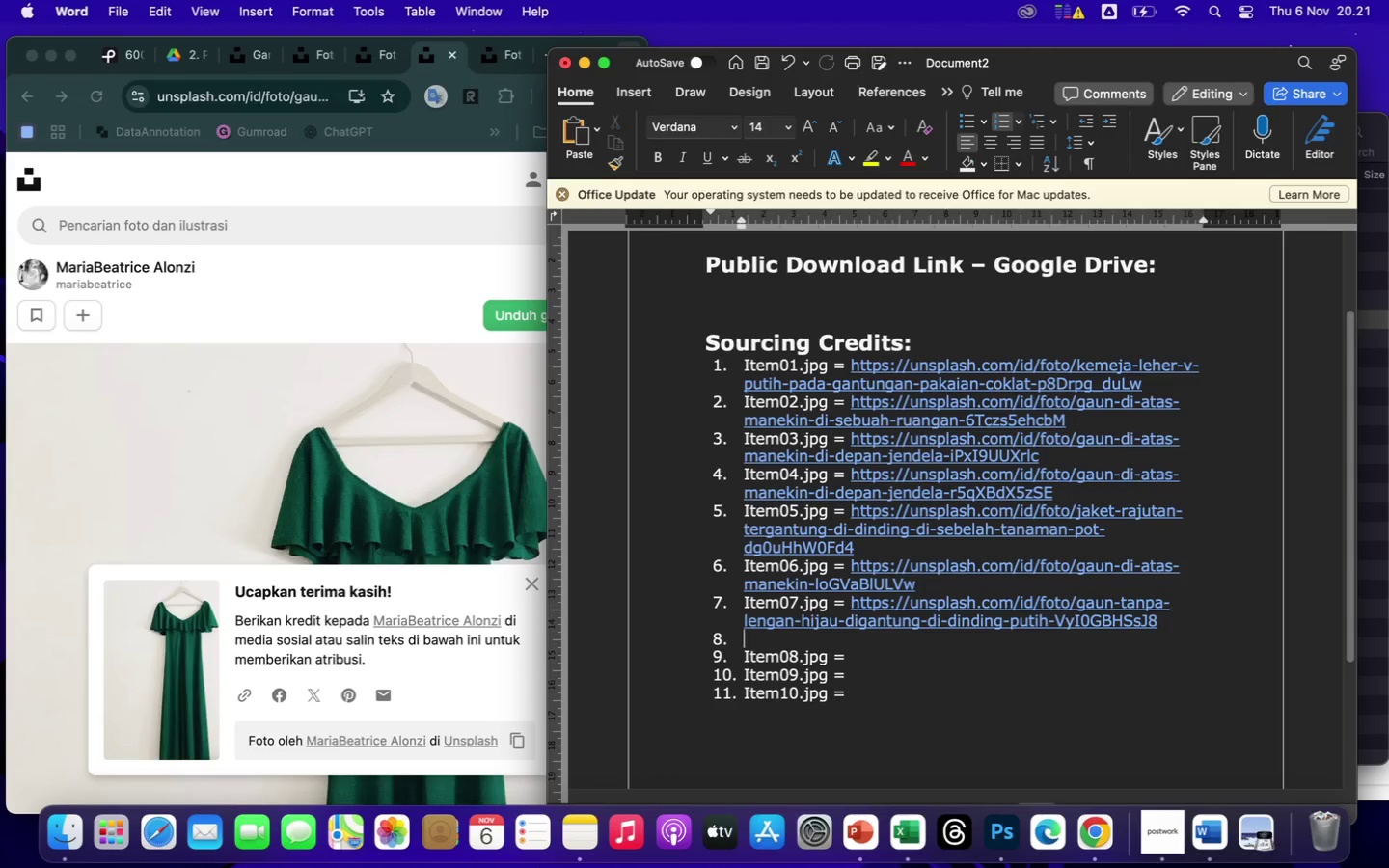 
wait(5.13)
 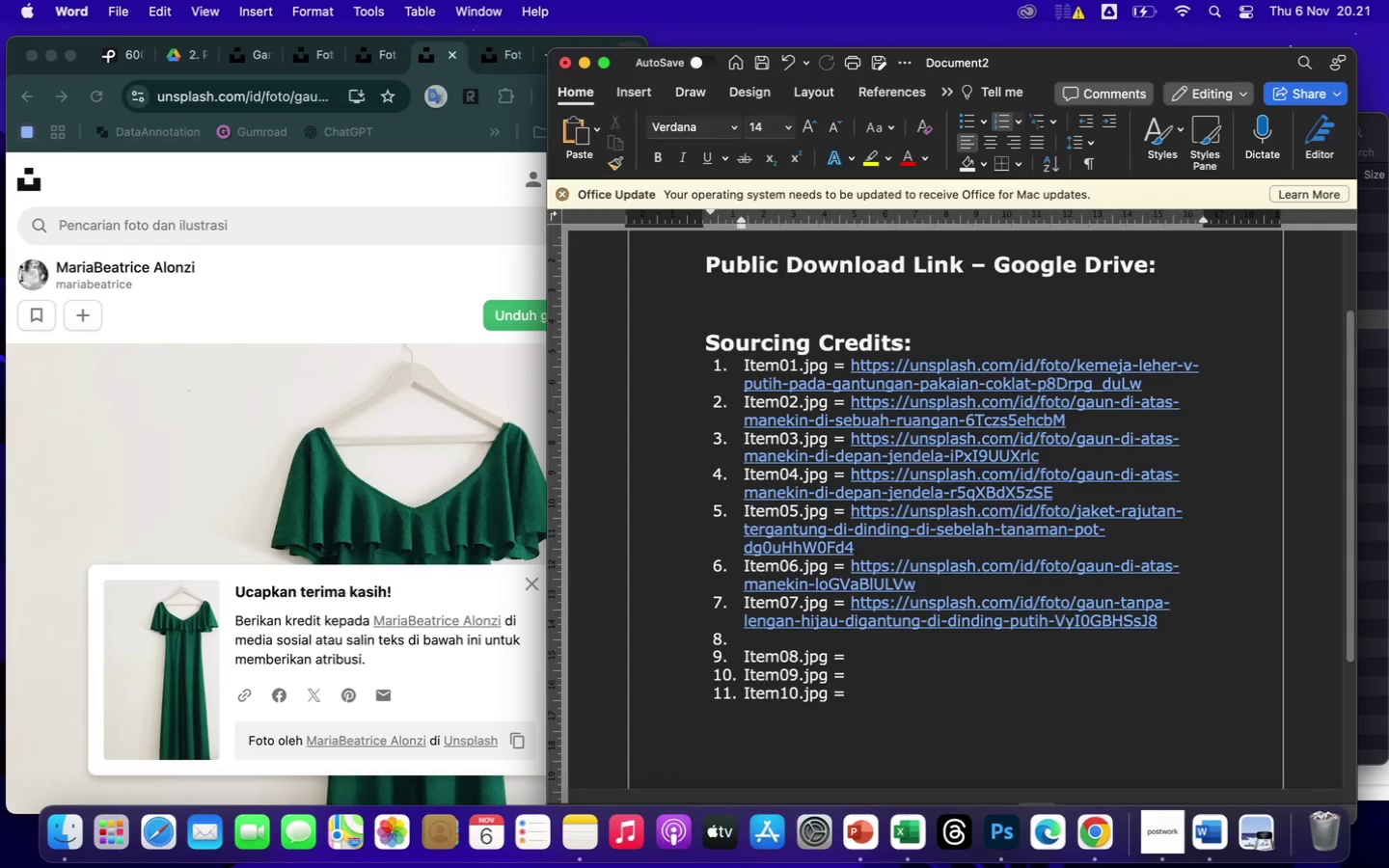 
key(Backspace)
 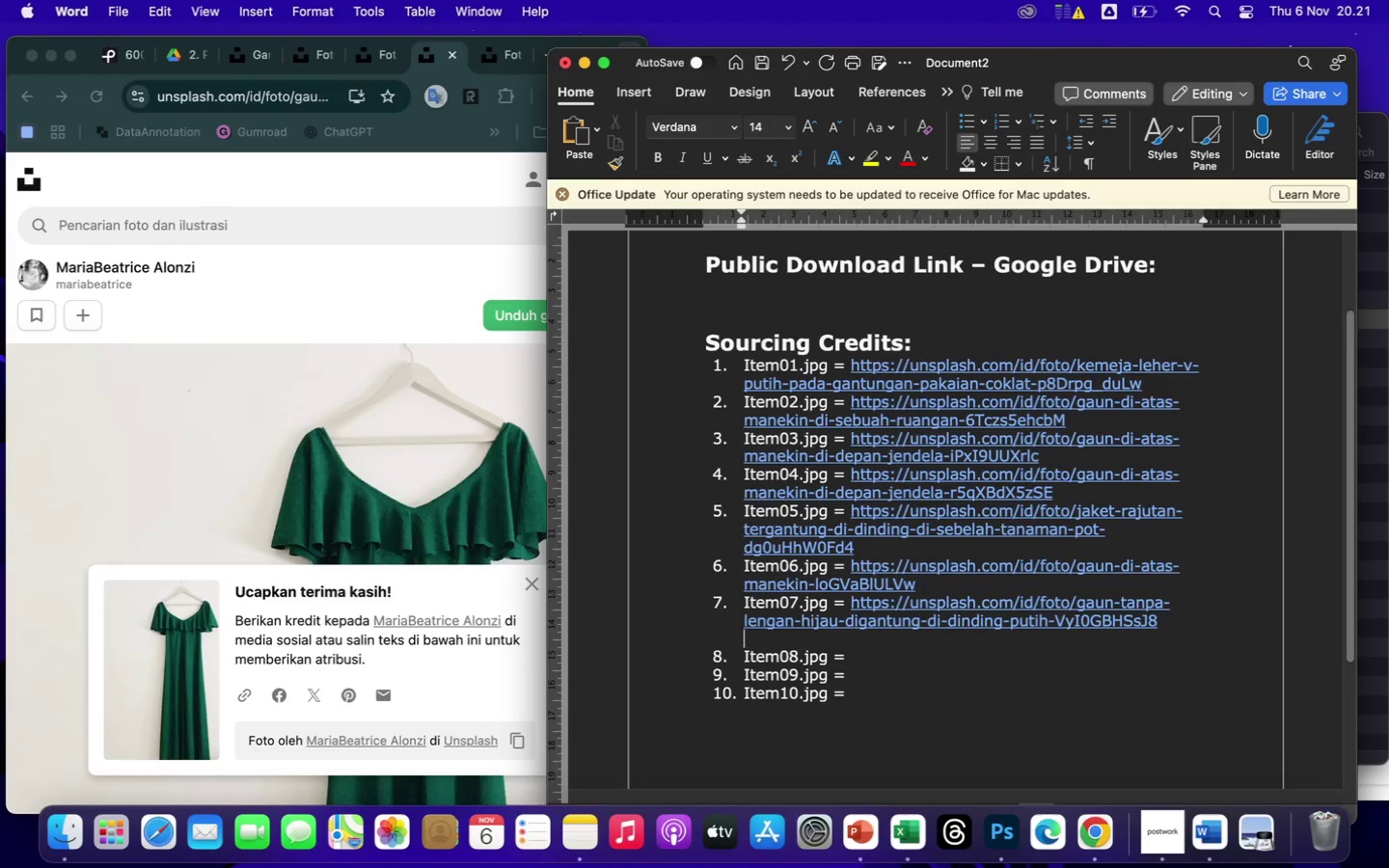 
key(Backspace)
 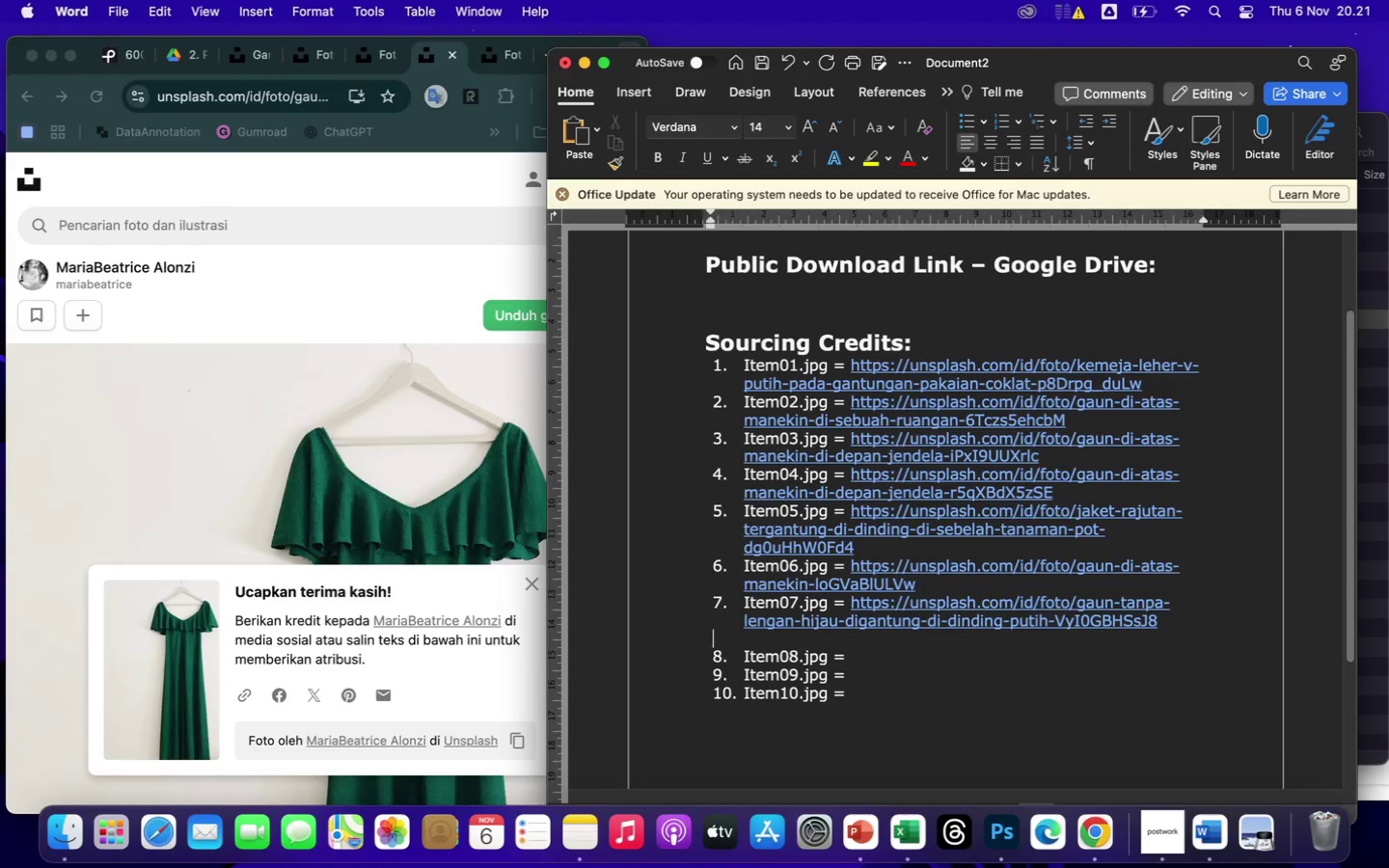 
key(Backspace)
 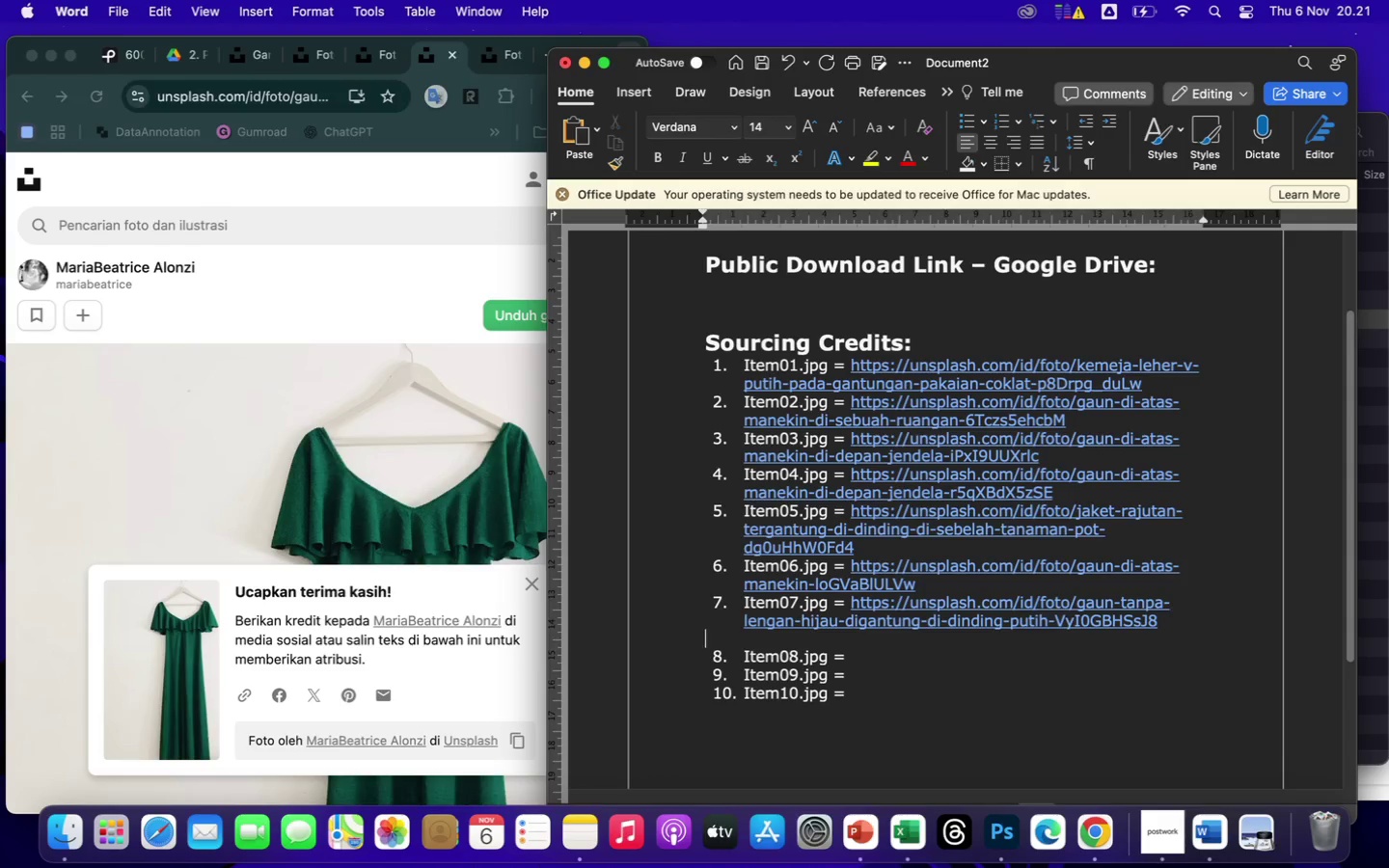 
key(Backspace)
 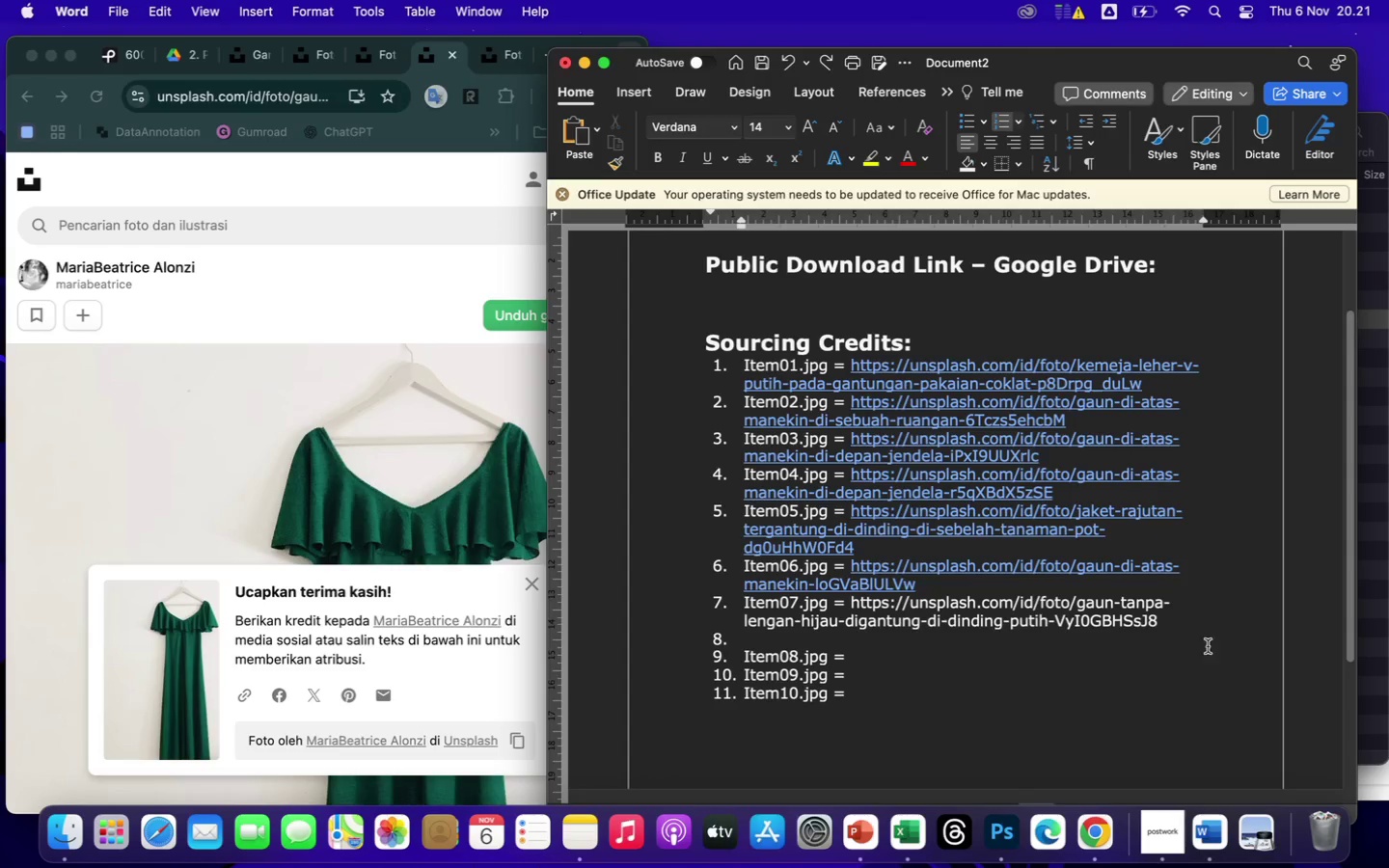 
left_click_drag(start_coordinate=[866, 698], to_coordinate=[738, 652])
 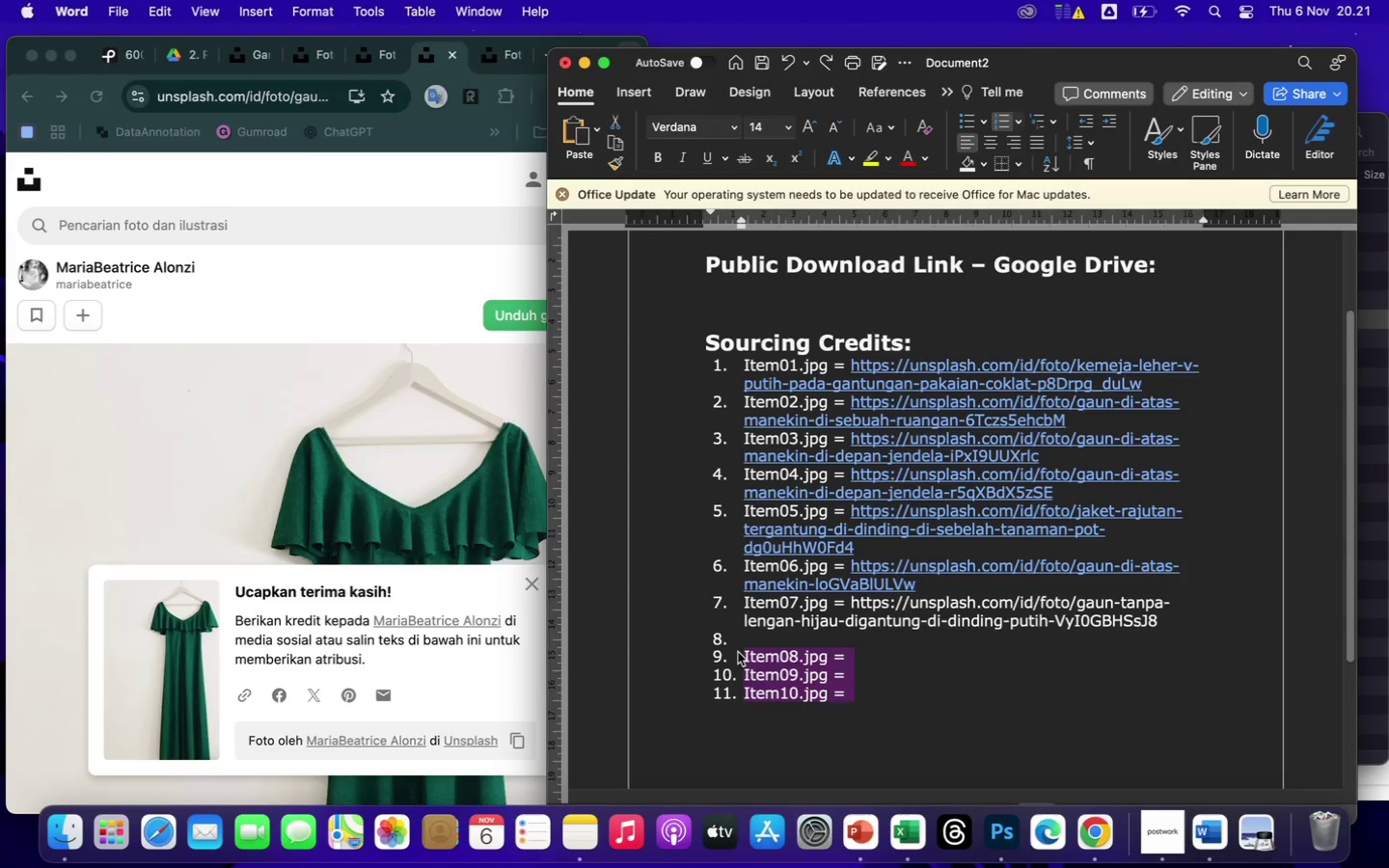 
key(Backspace)
 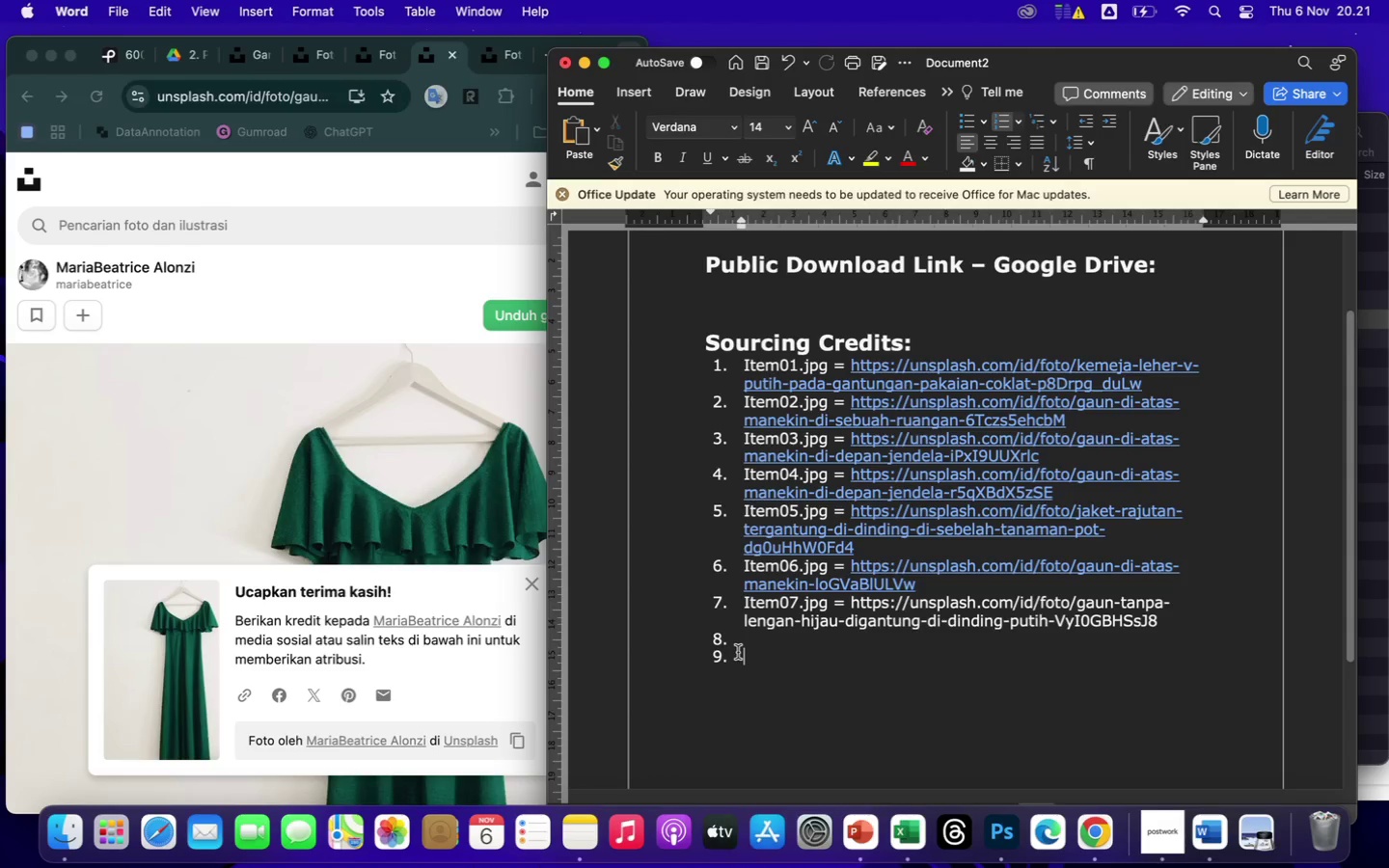 
key(Backspace)
 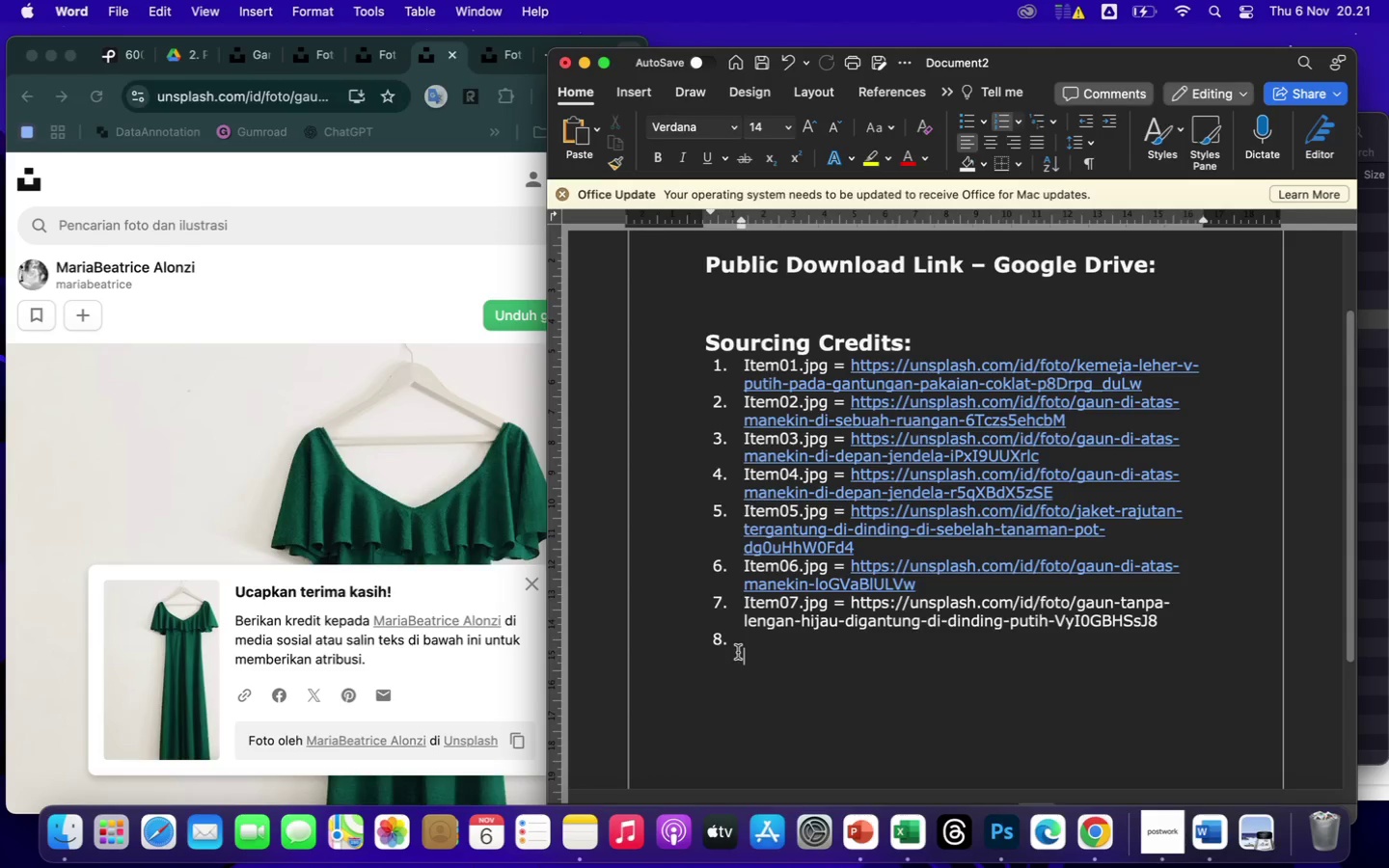 
key(Backspace)
 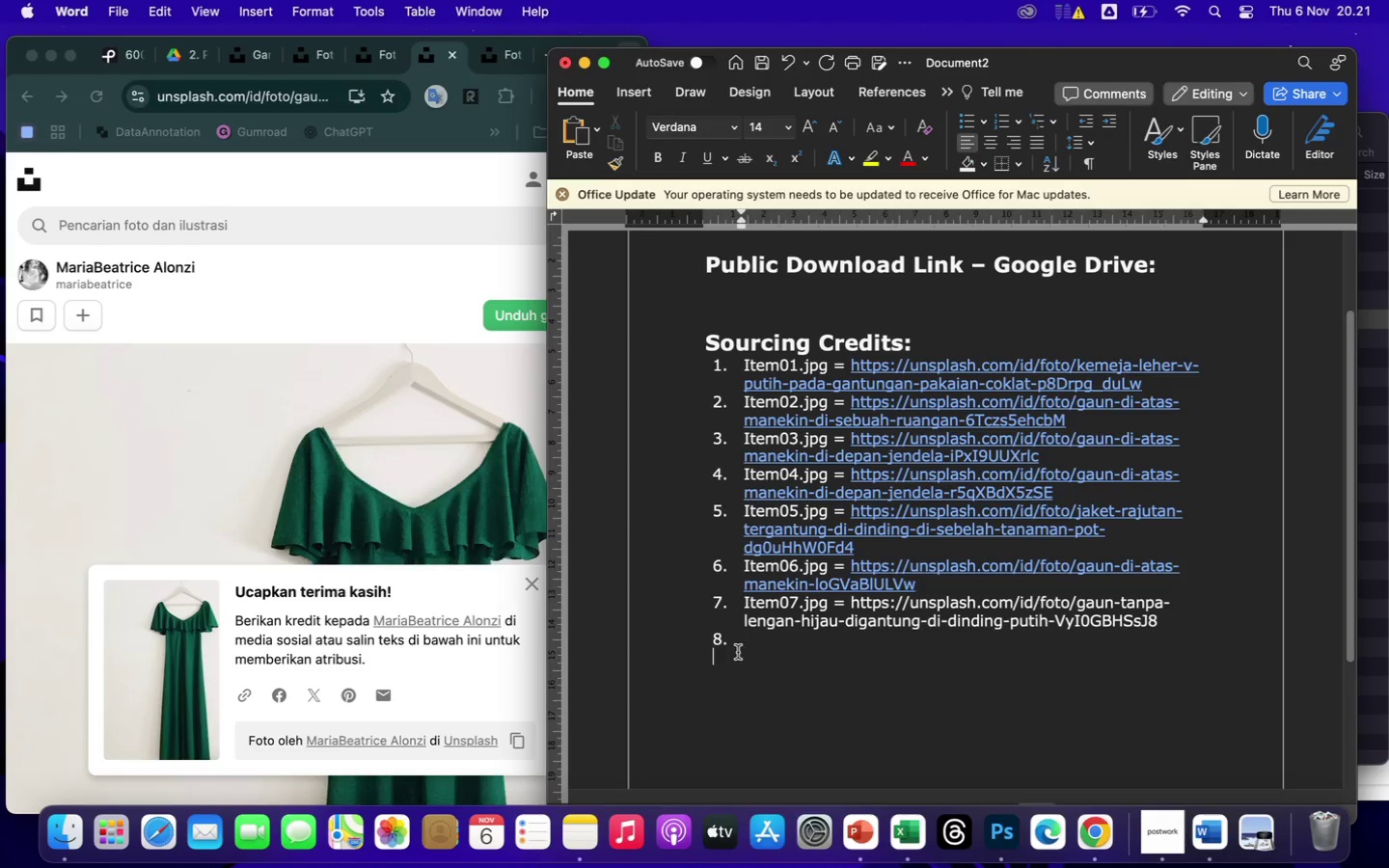 
key(Backspace)
 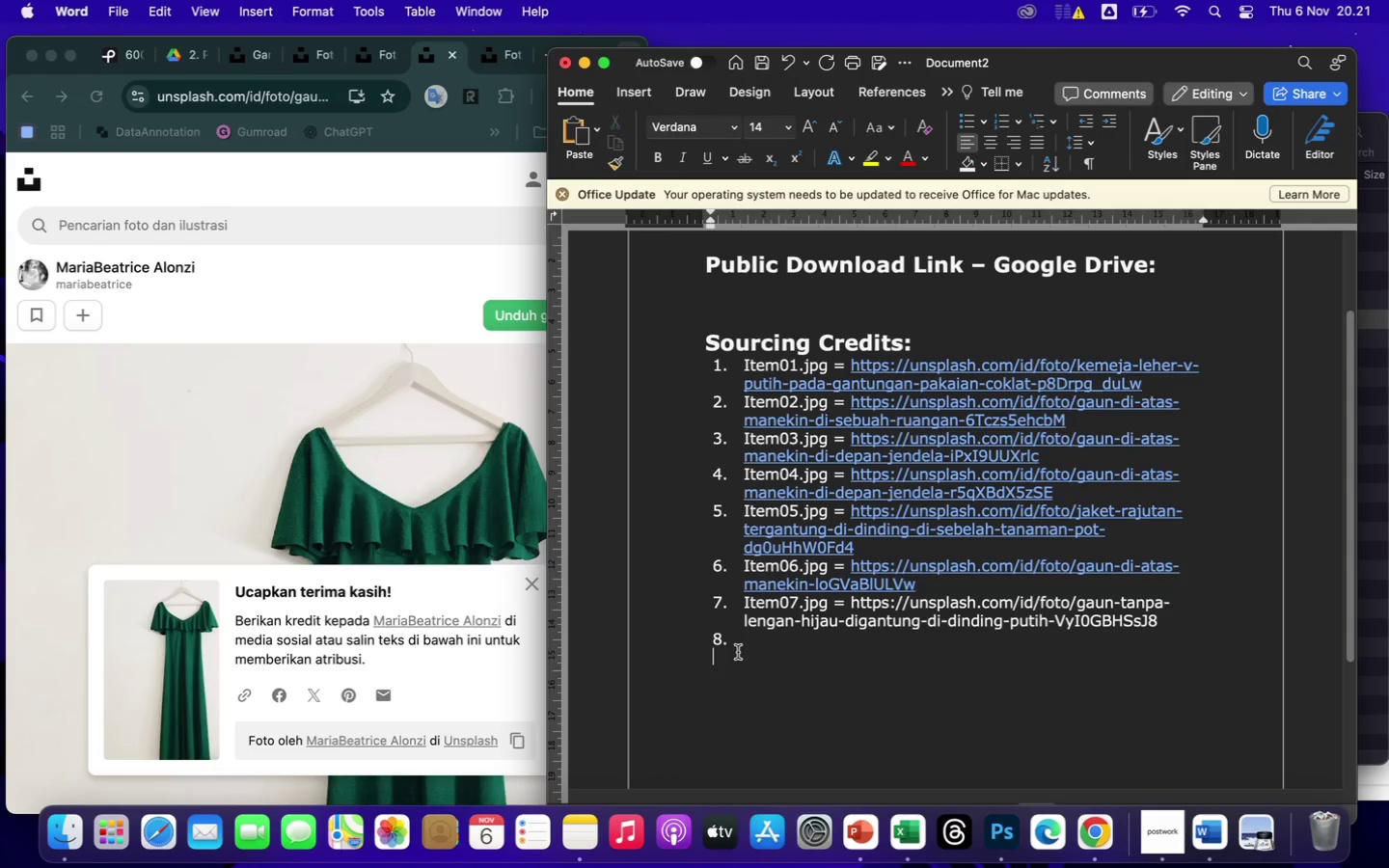 
key(Backspace)
 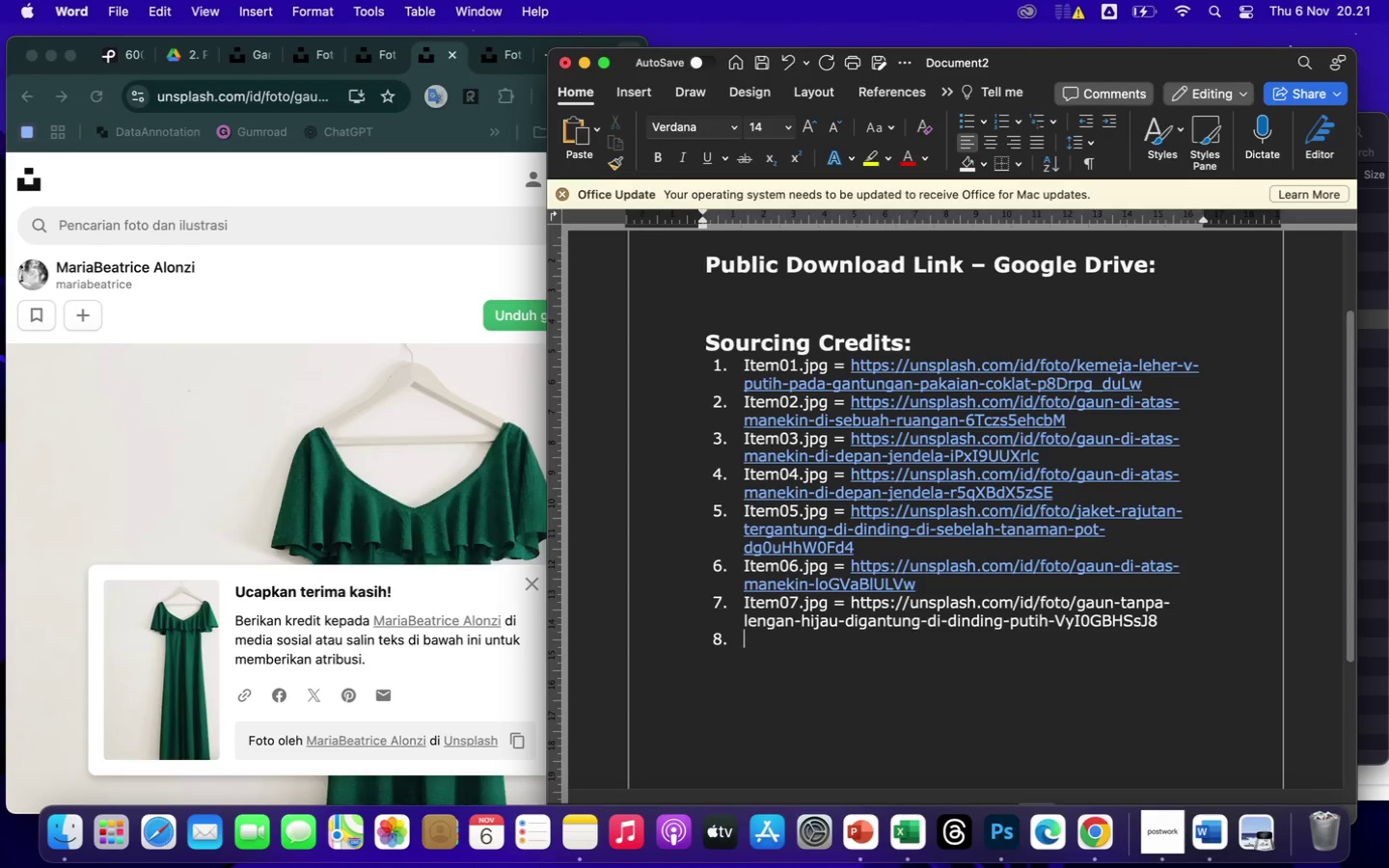 
key(Backspace)
 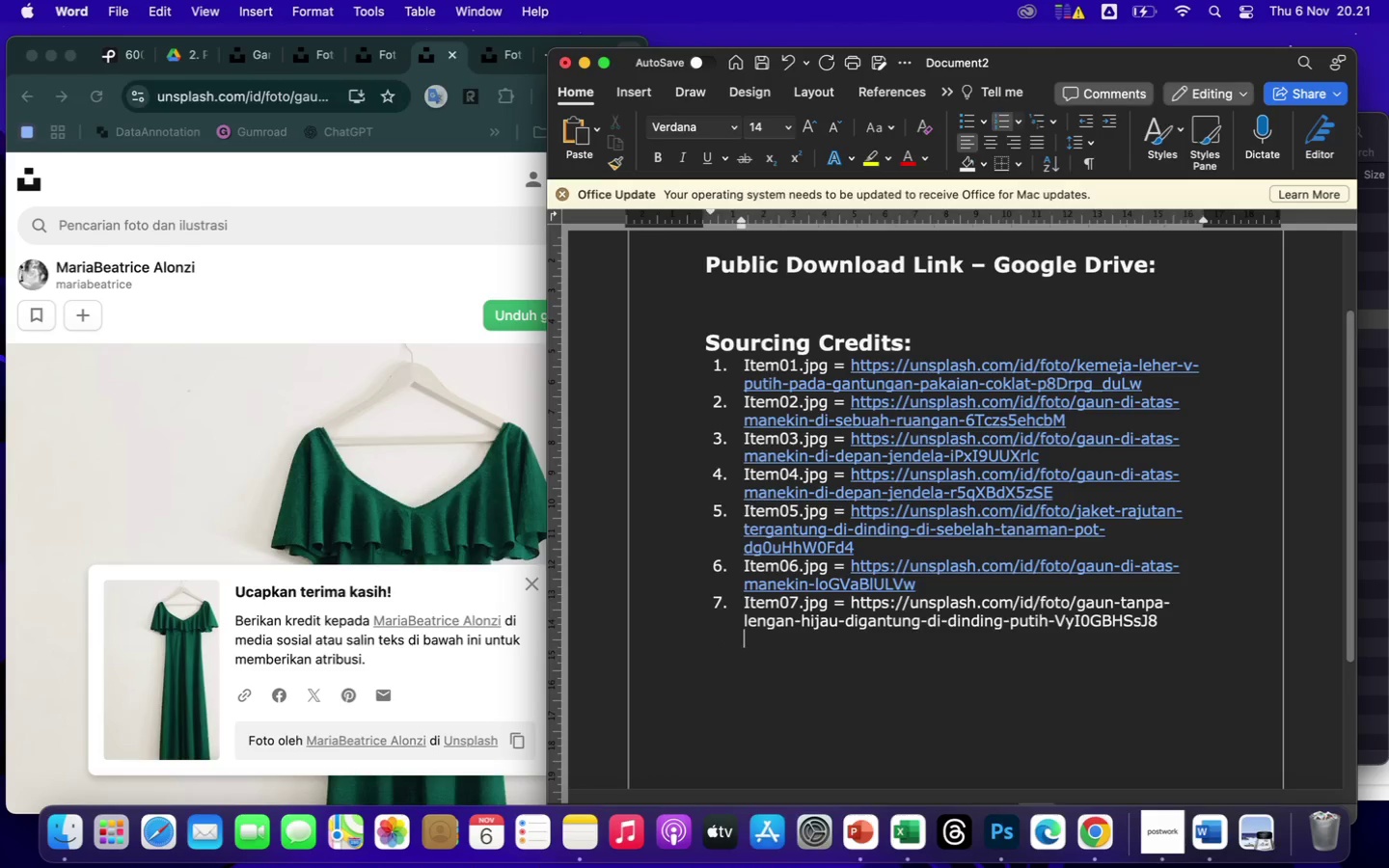 
key(Backspace)
 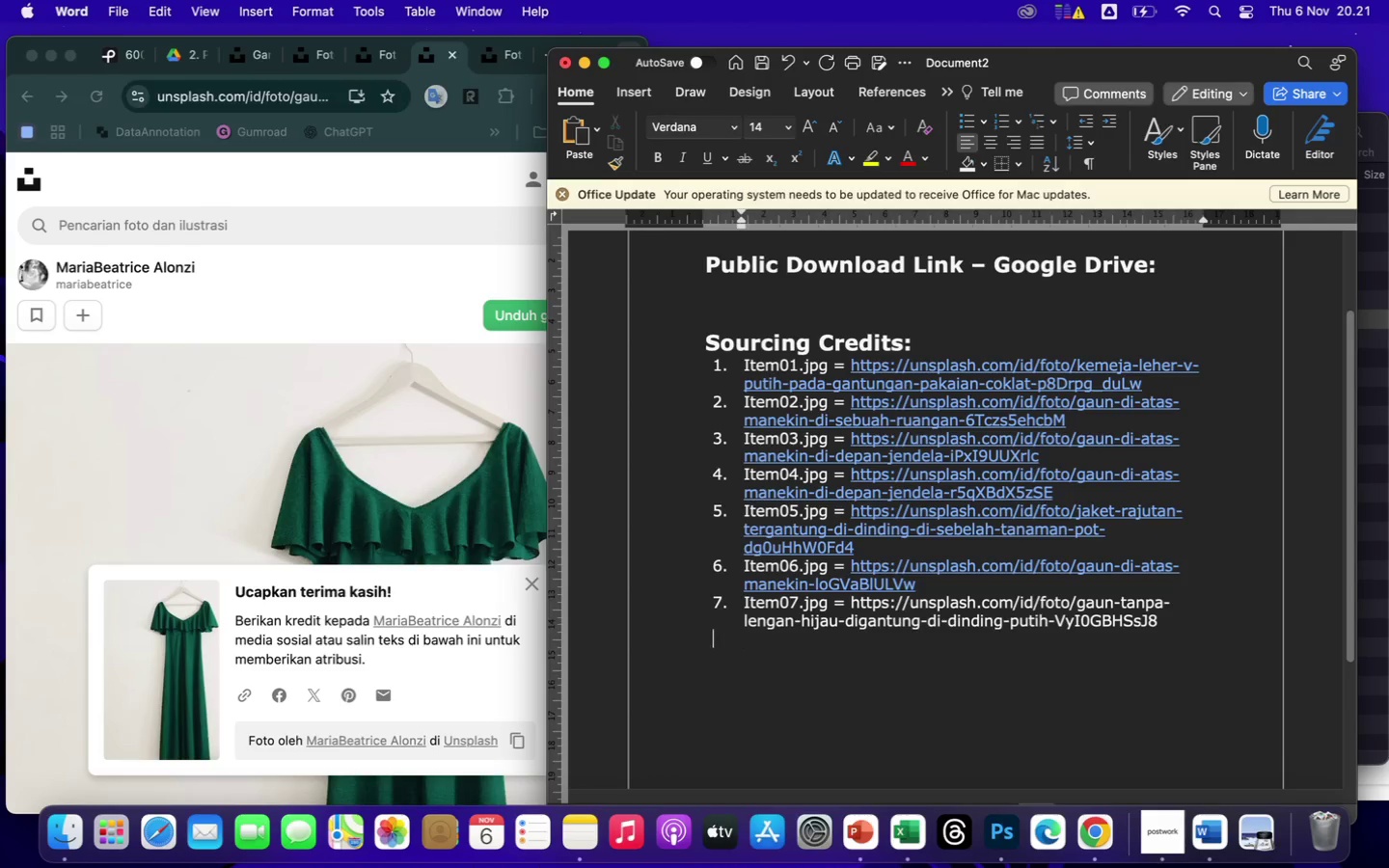 
key(Backspace)
 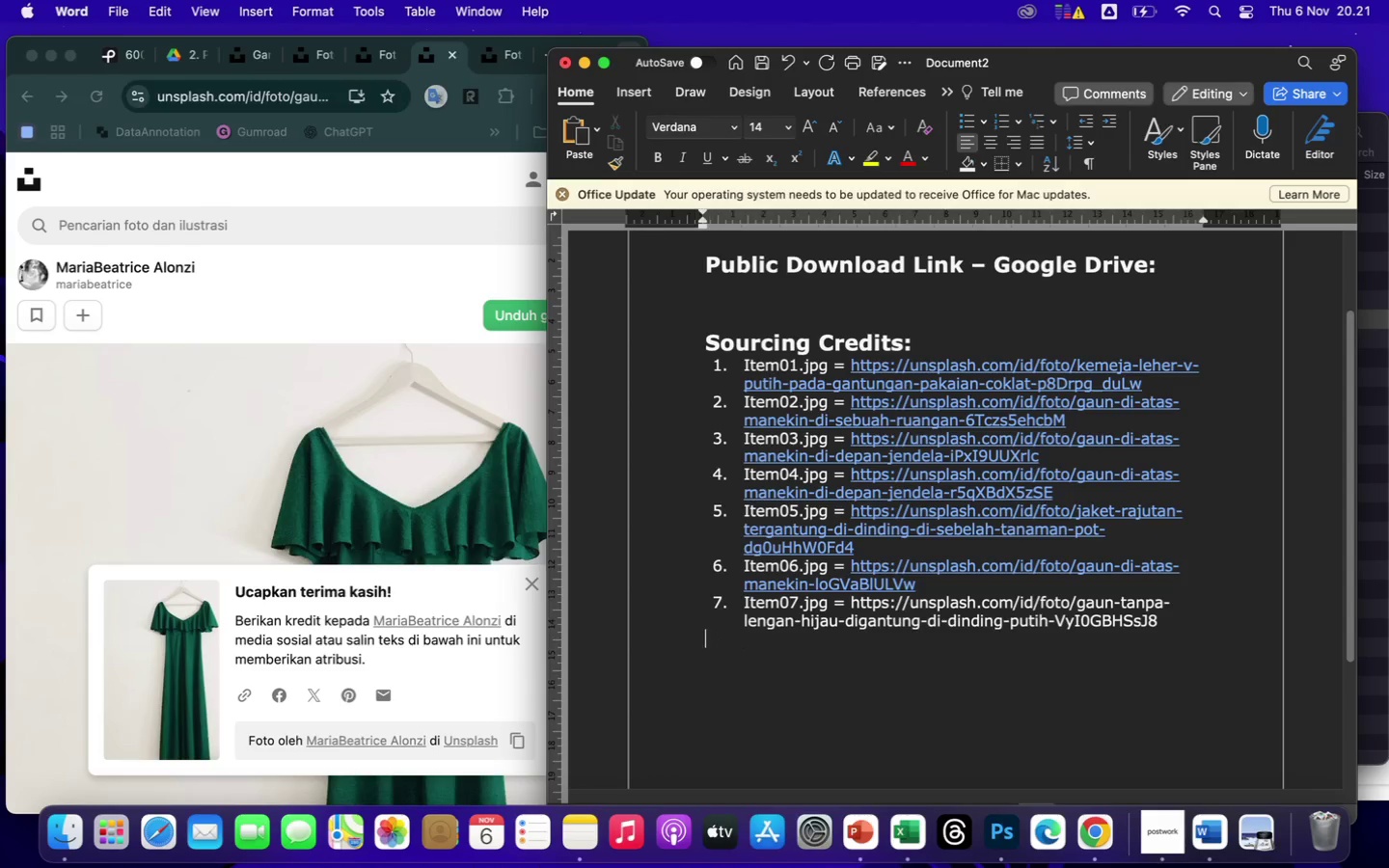 
key(Backspace)
 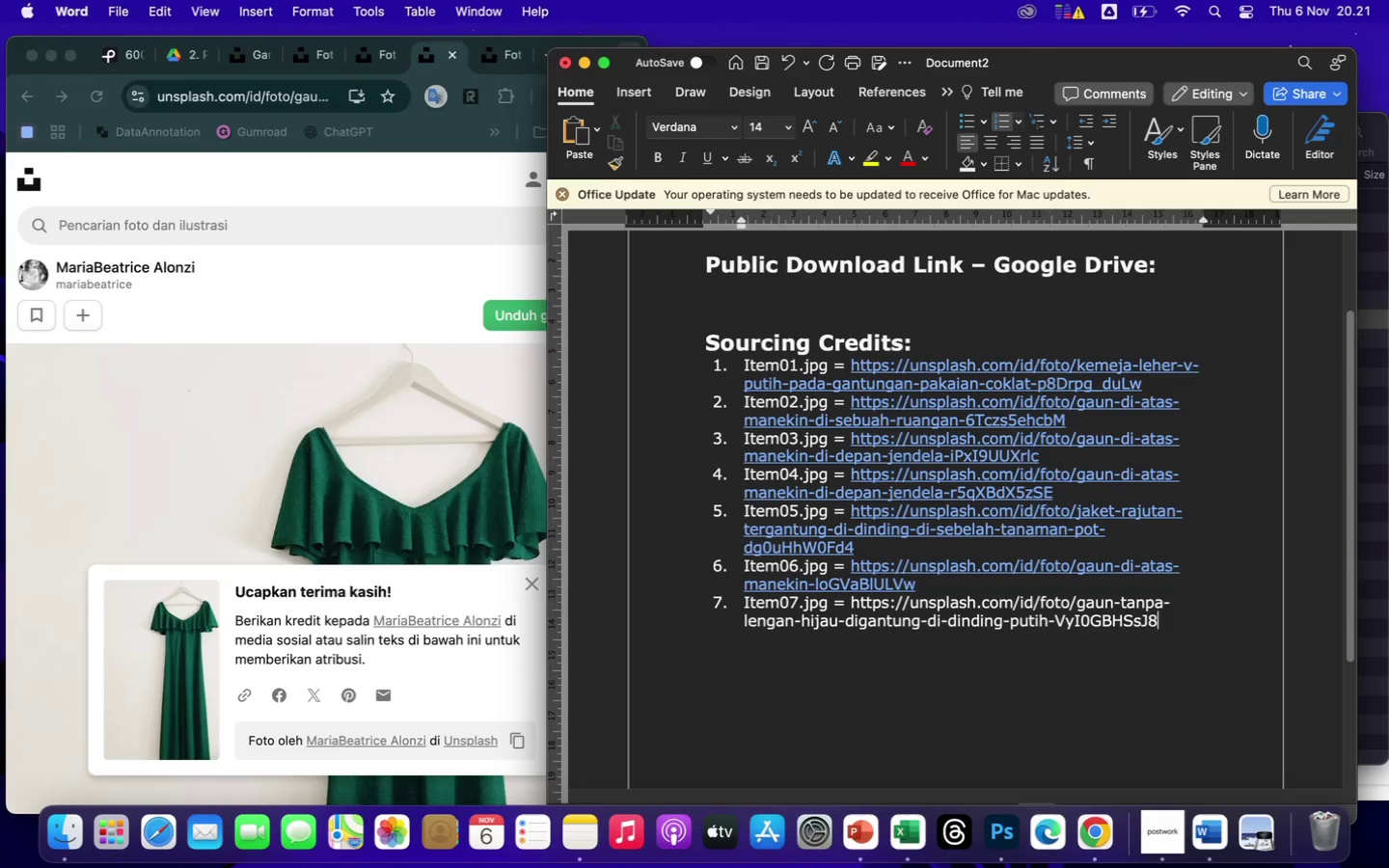 
key(Enter)
 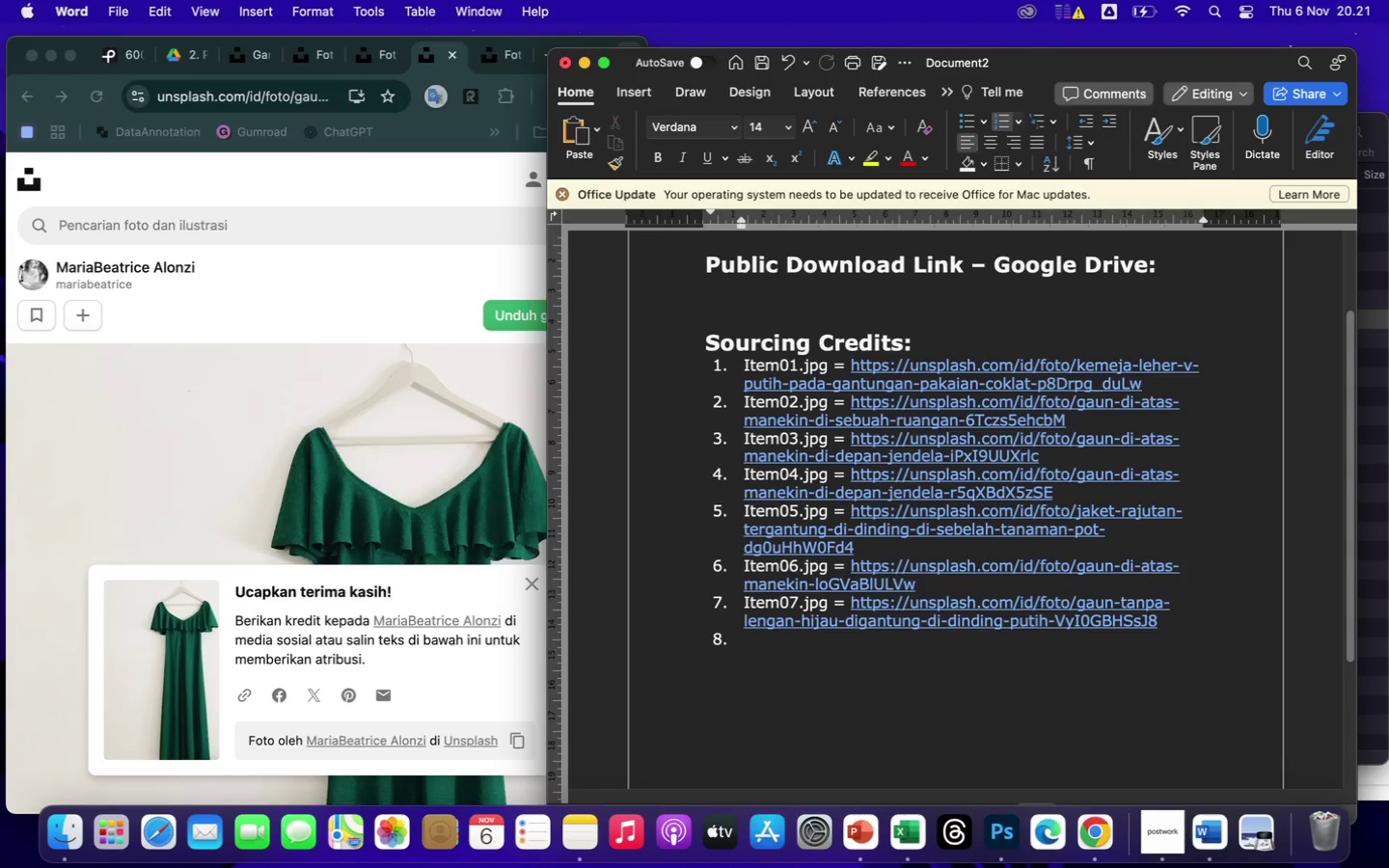 
type(Item08.jpg = )
 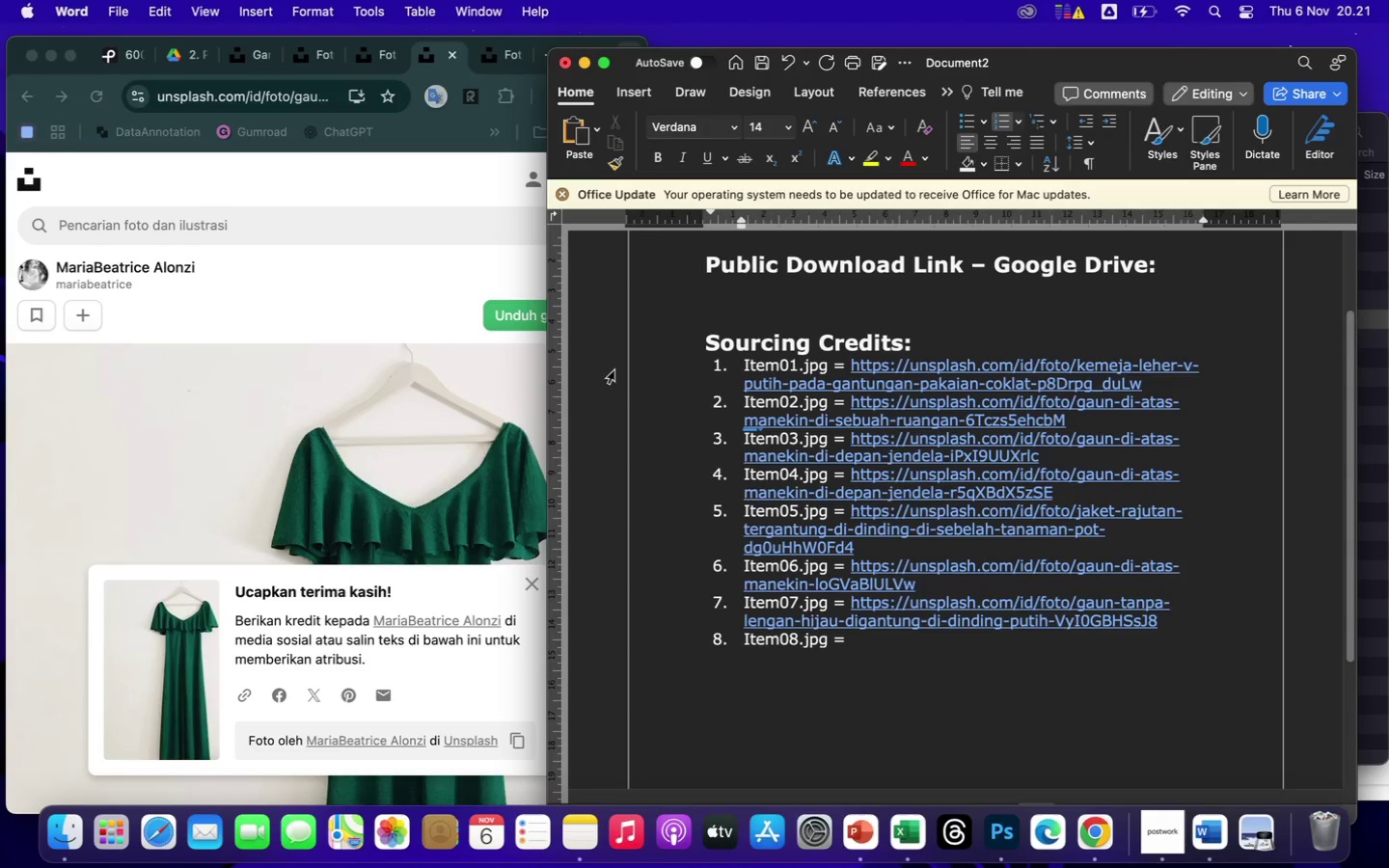 
left_click([449, 173])
 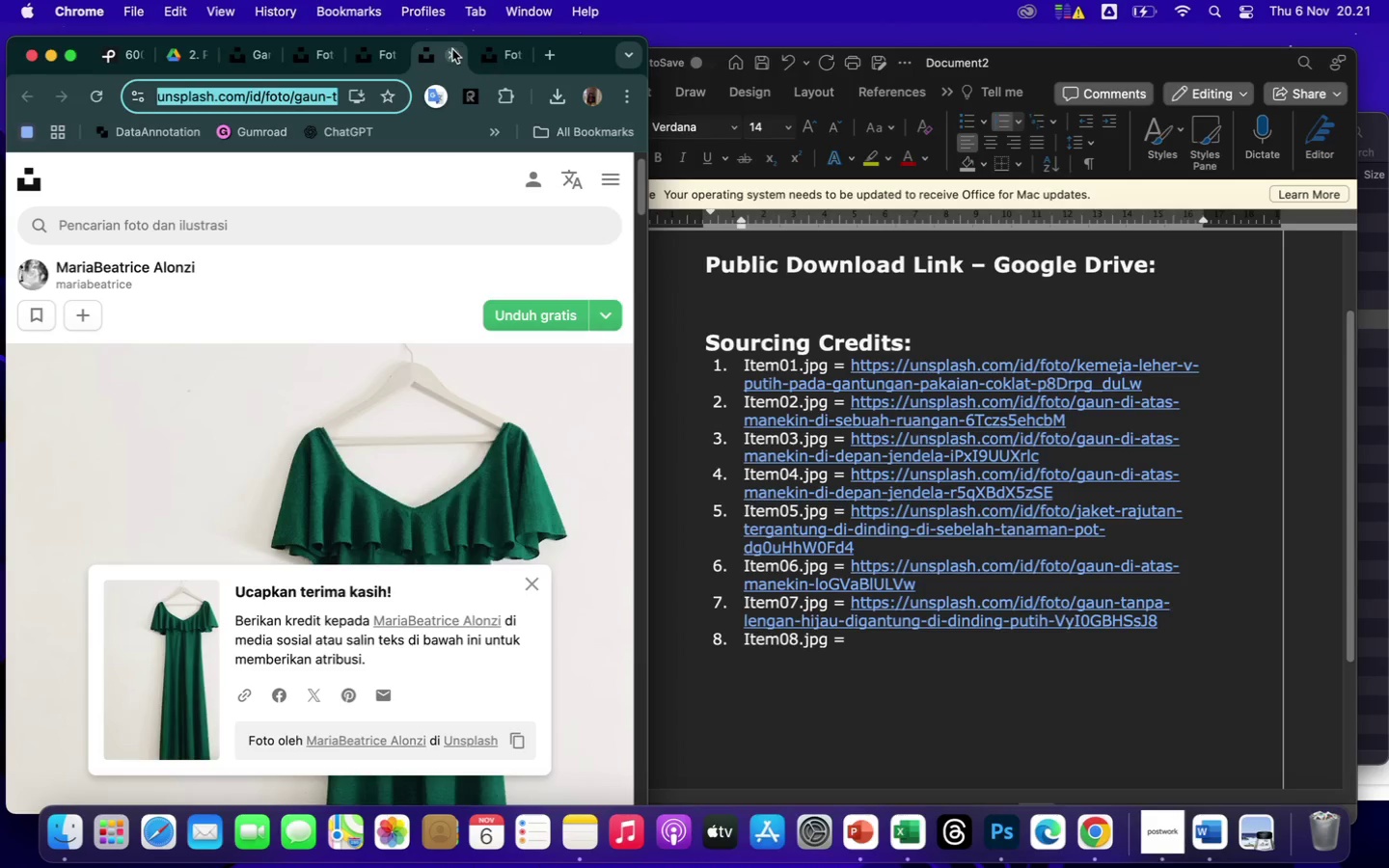 
left_click([453, 53])
 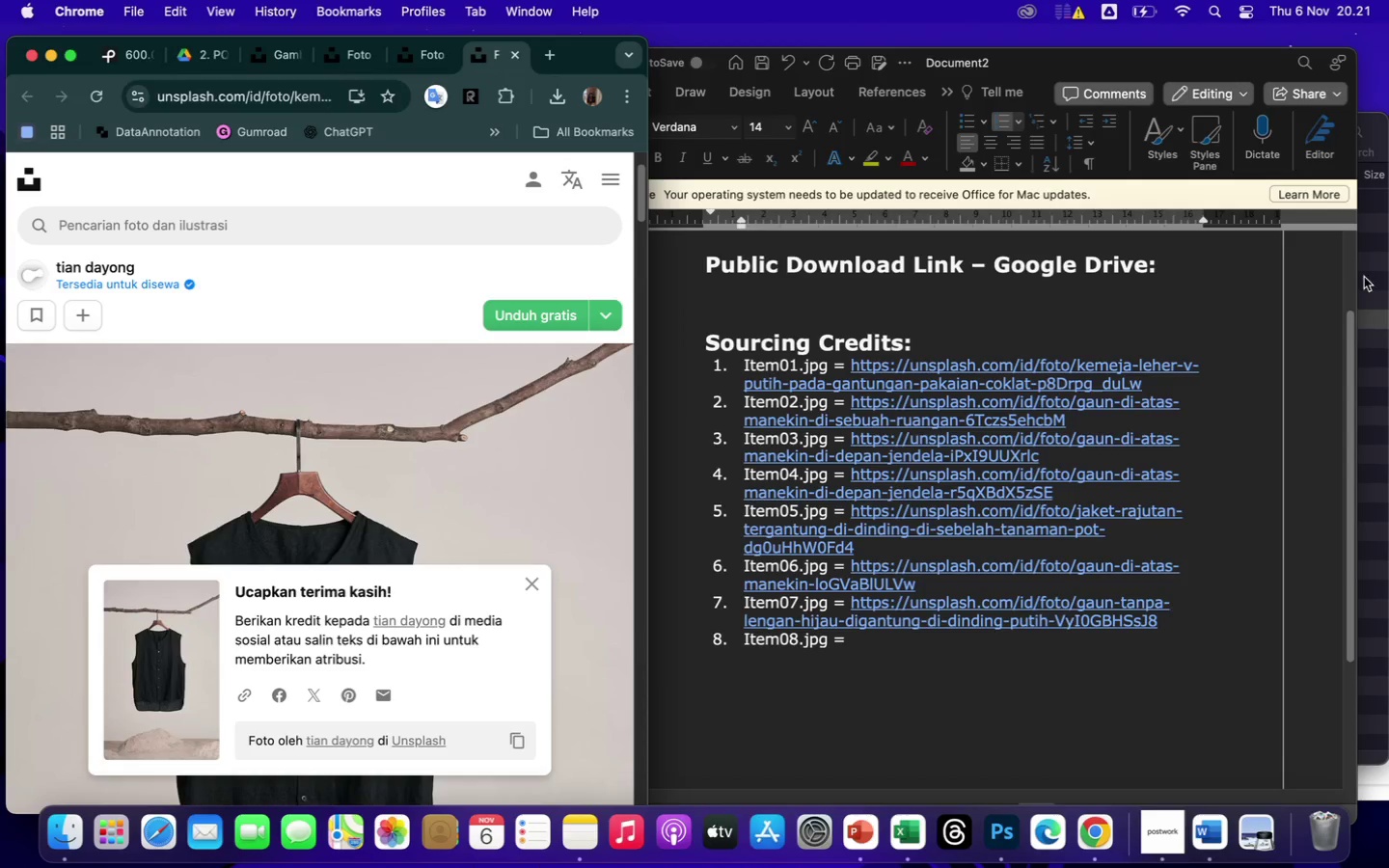 
left_click([1368, 260])
 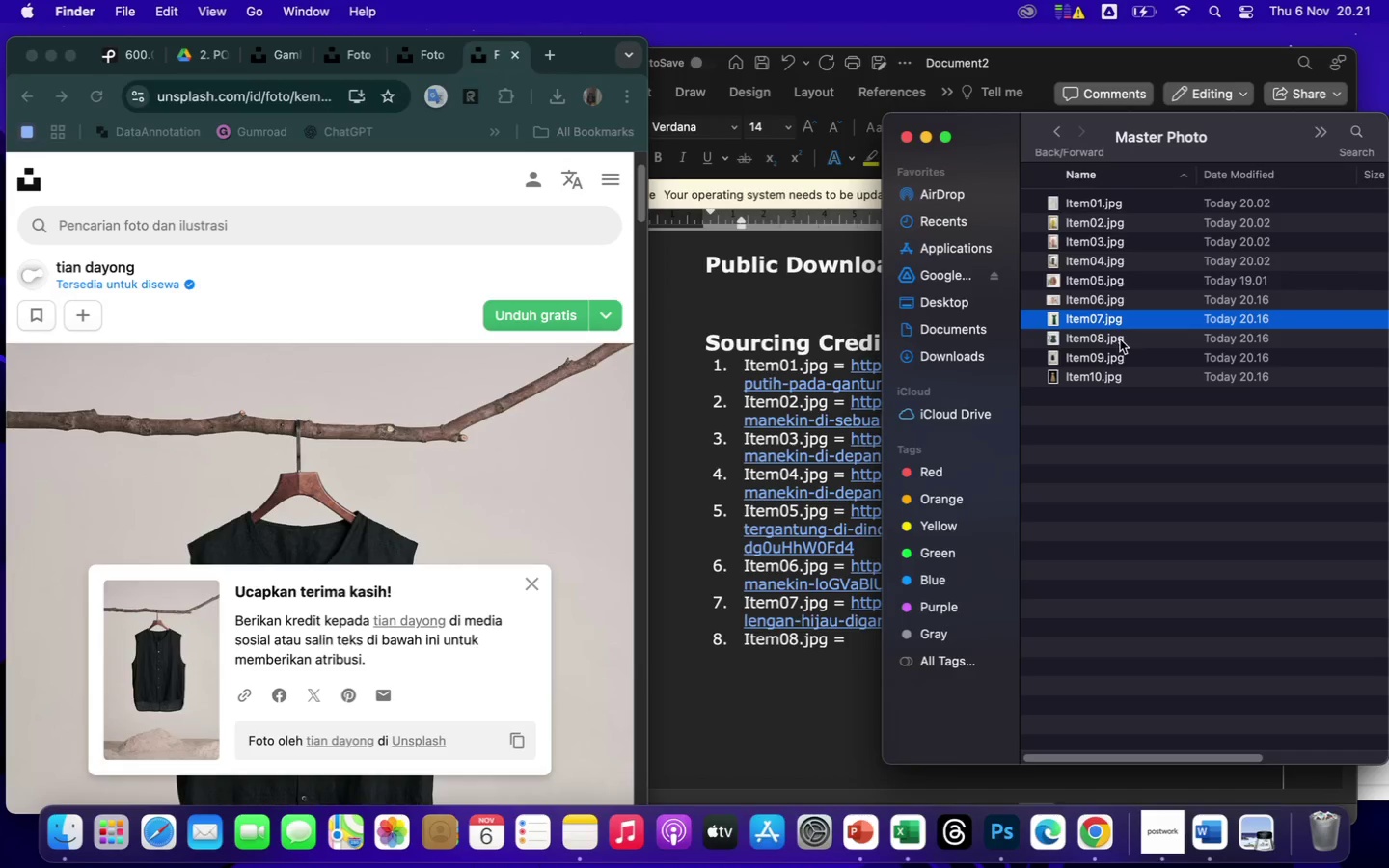 
double_click([1112, 342])
 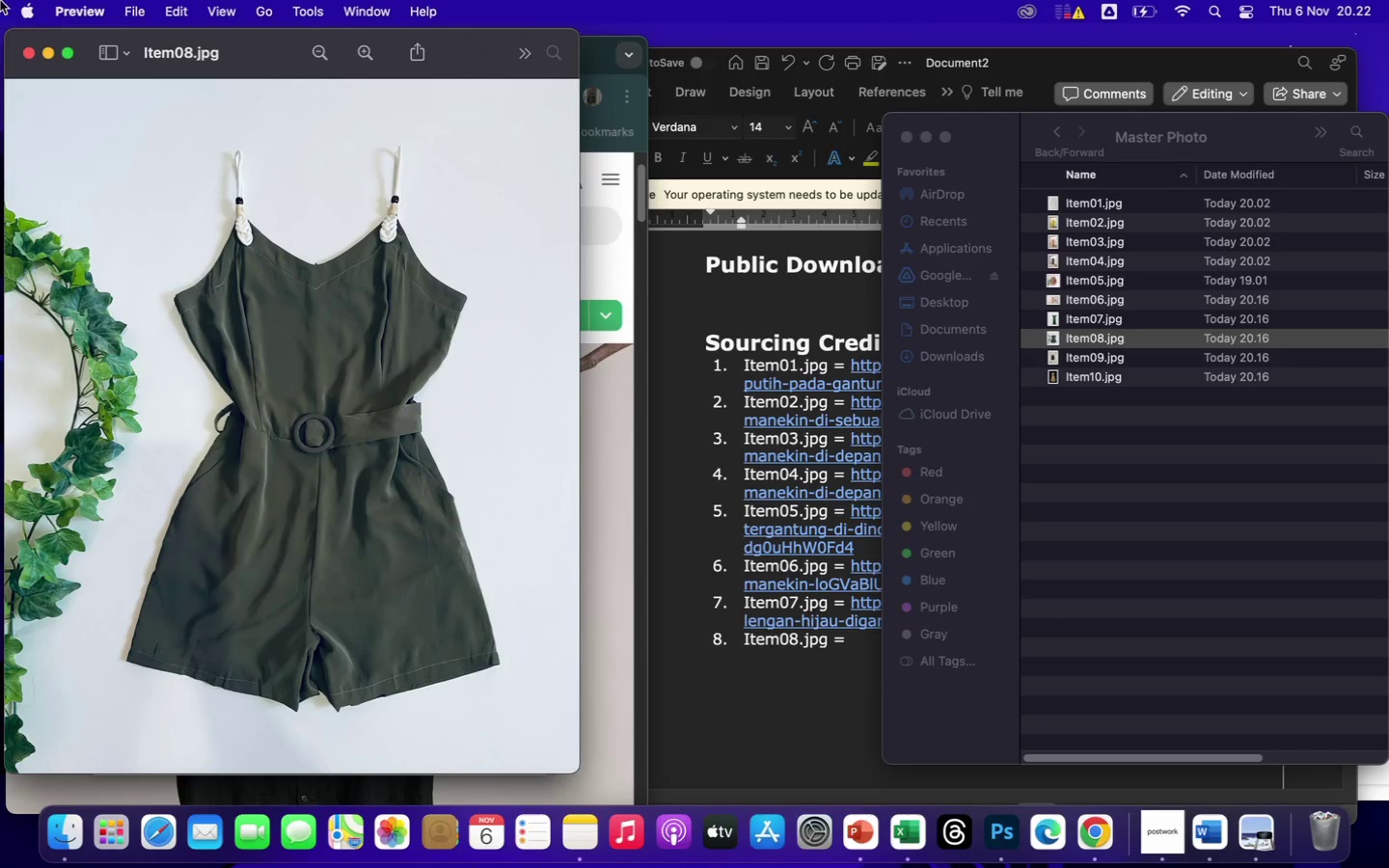 
left_click([27, 52])
 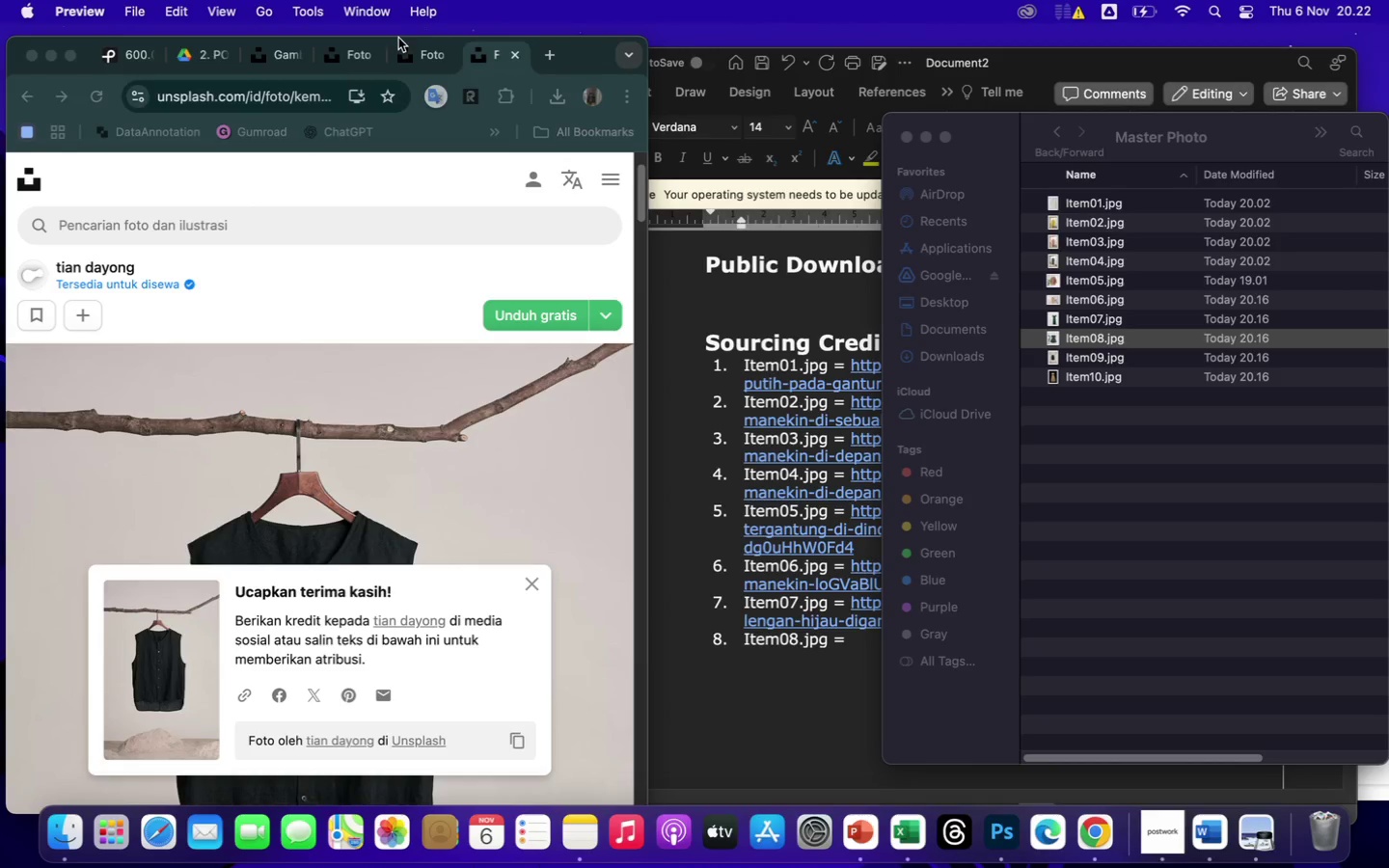 
left_click([348, 59])
 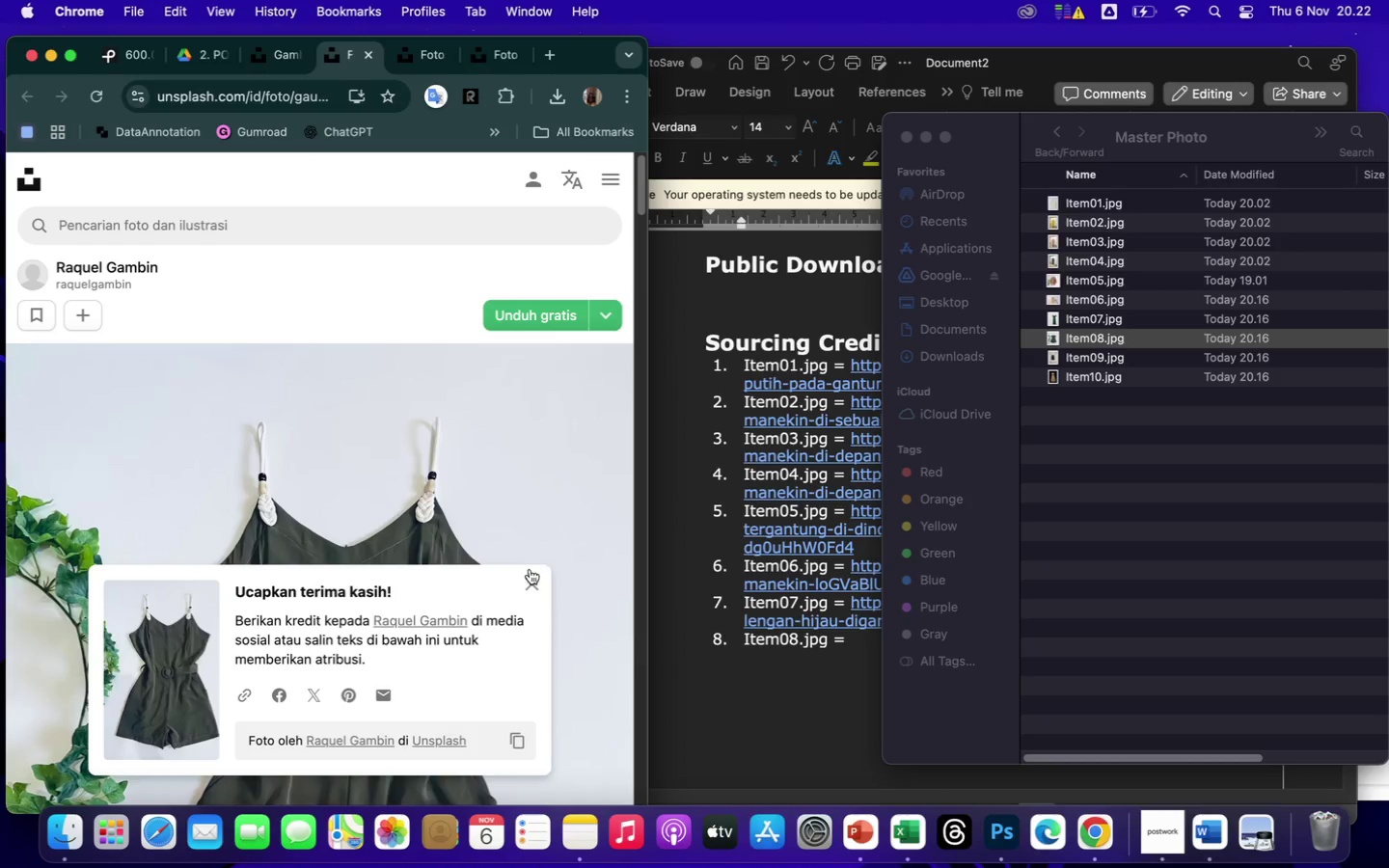 
left_click([532, 587])
 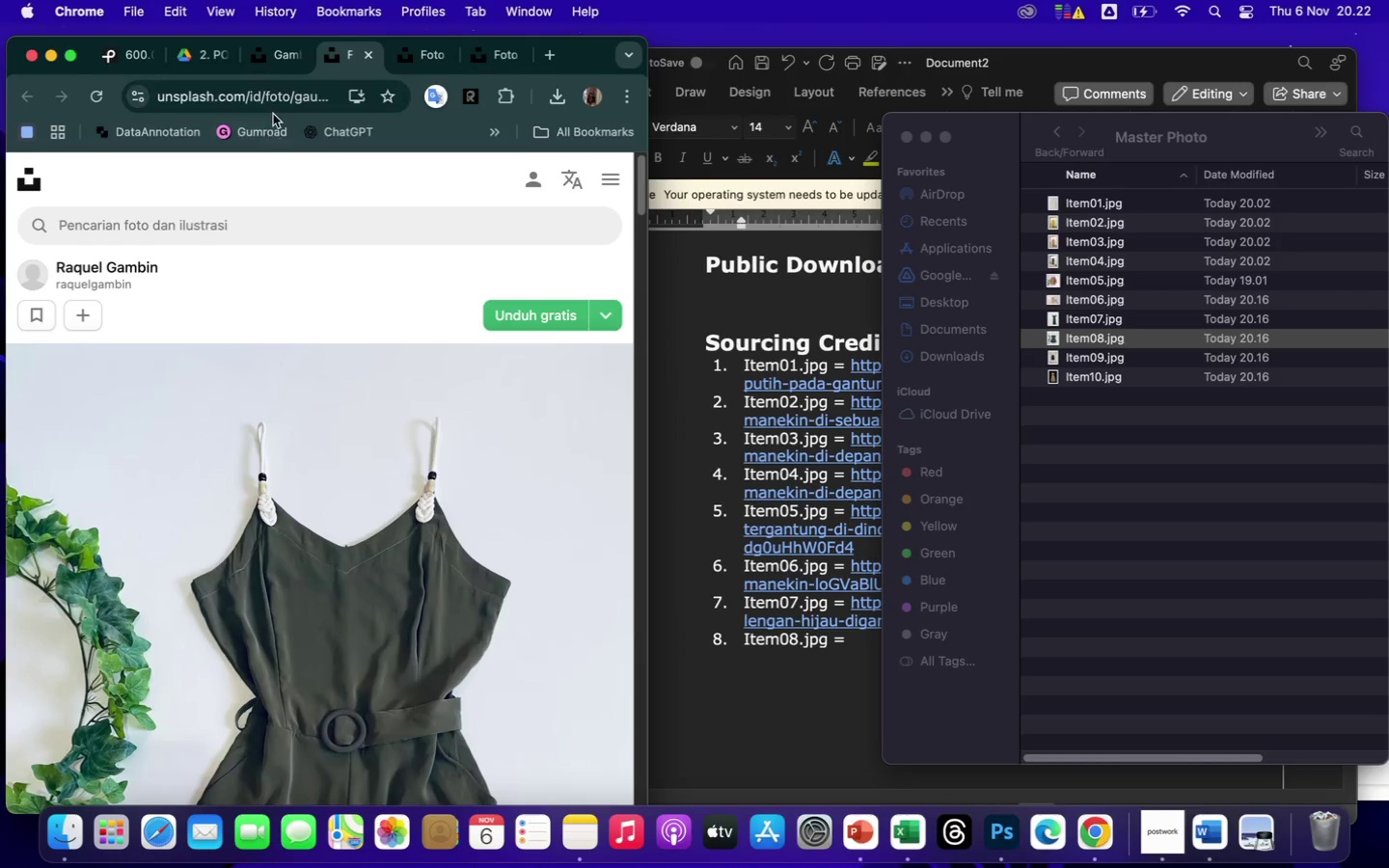 
left_click([273, 101])
 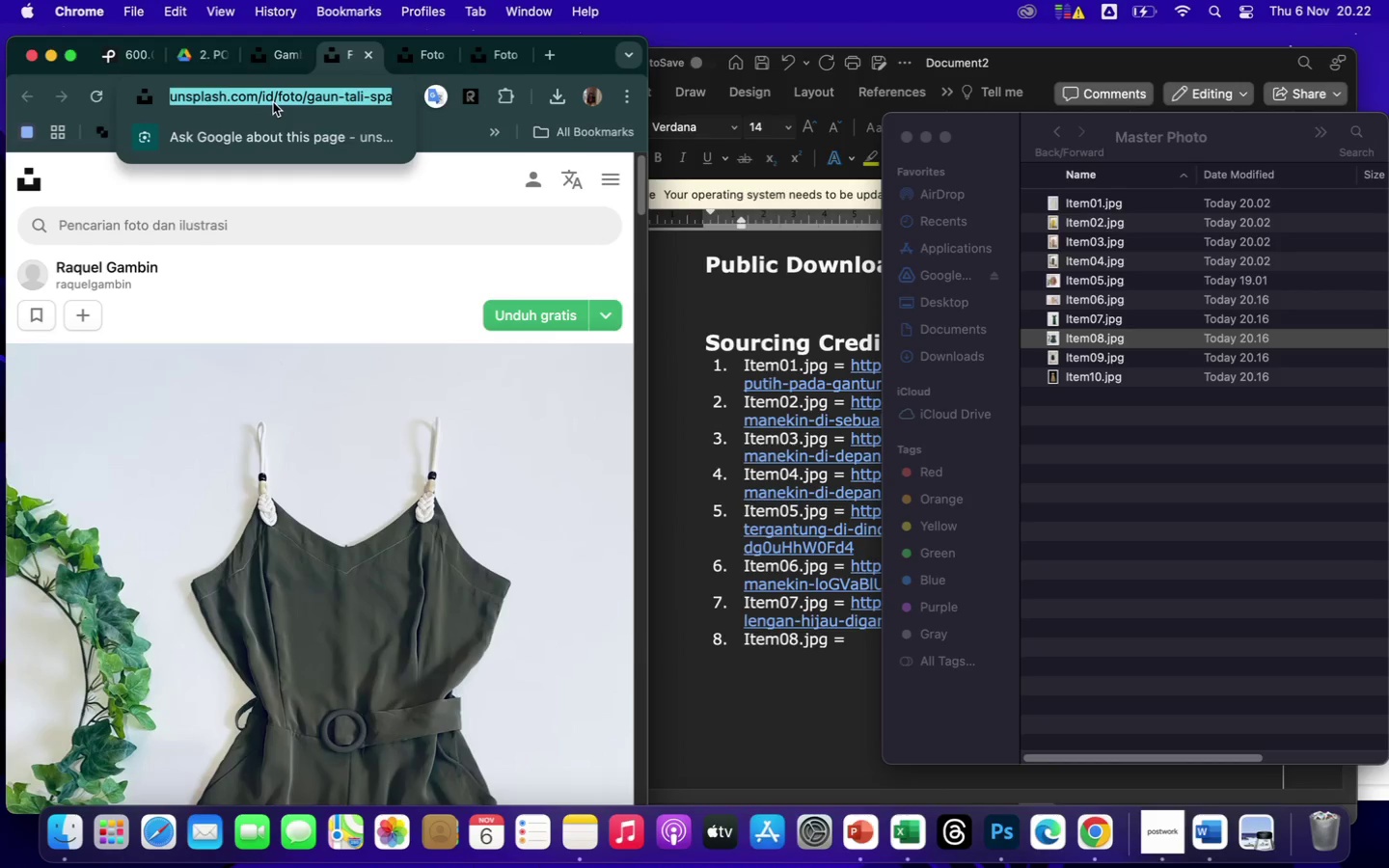 
key(Meta+C)
 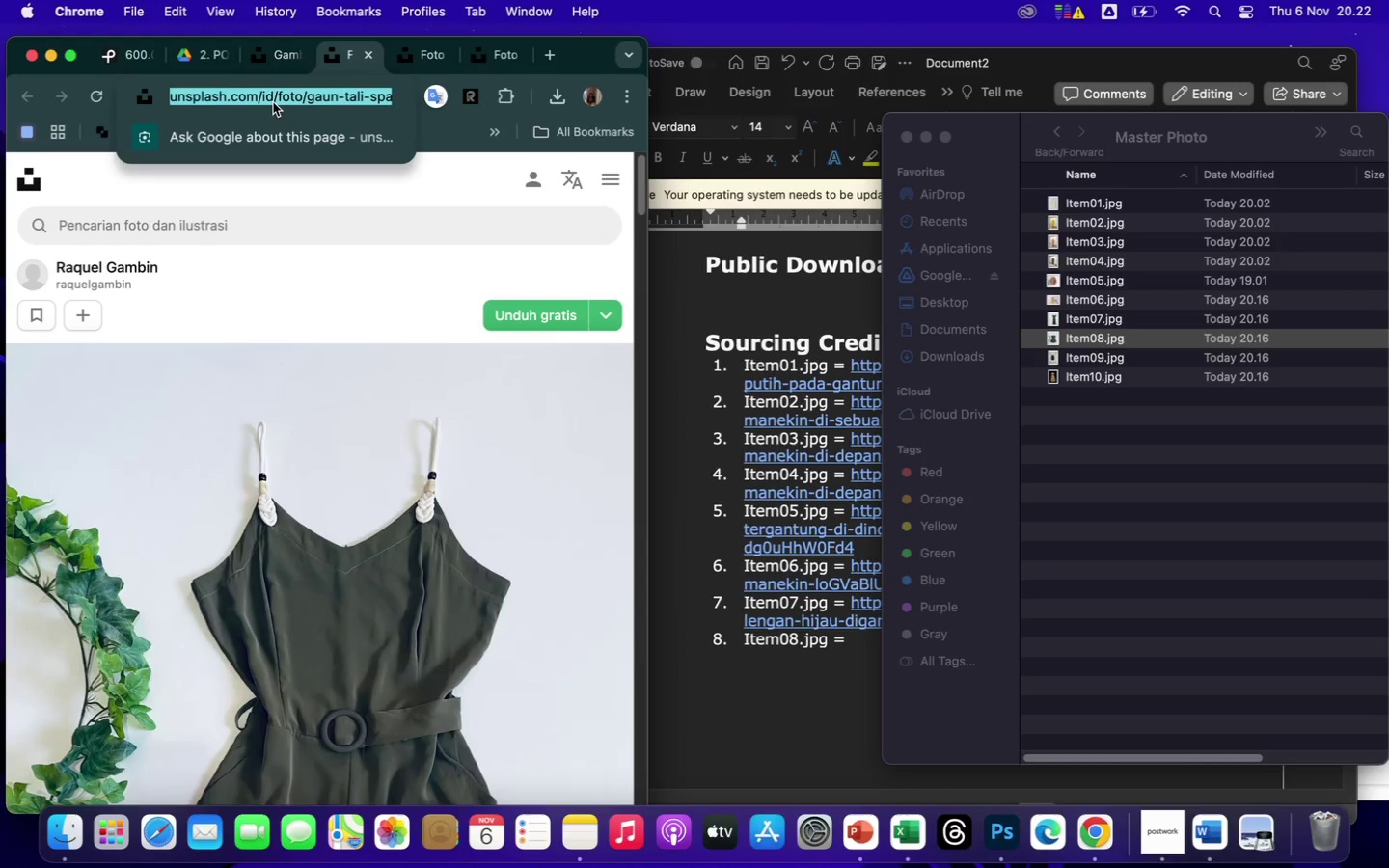 
left_click([840, 684])
 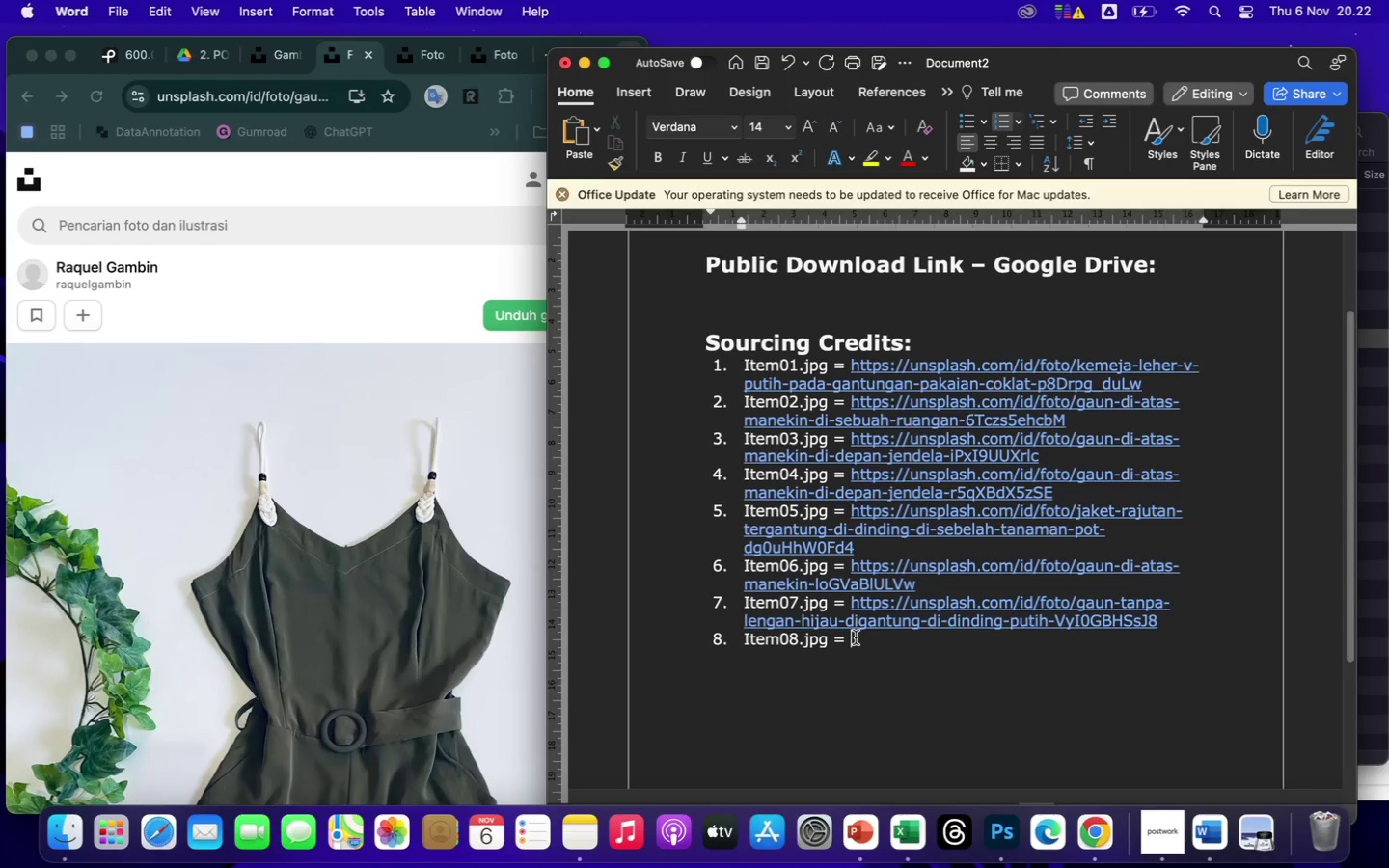 
key(Meta+CommandLeft)
 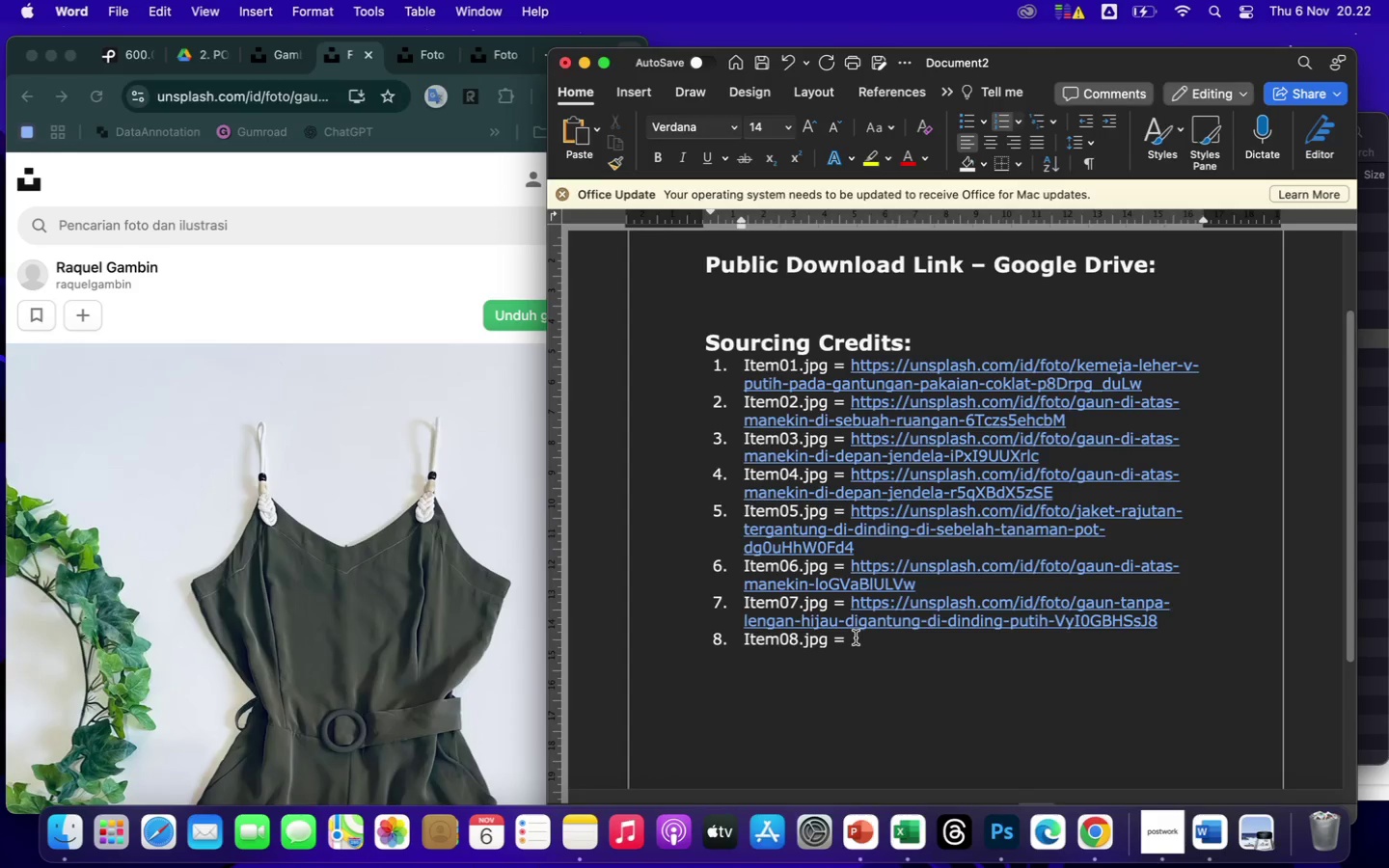 
key(Meta+V)
 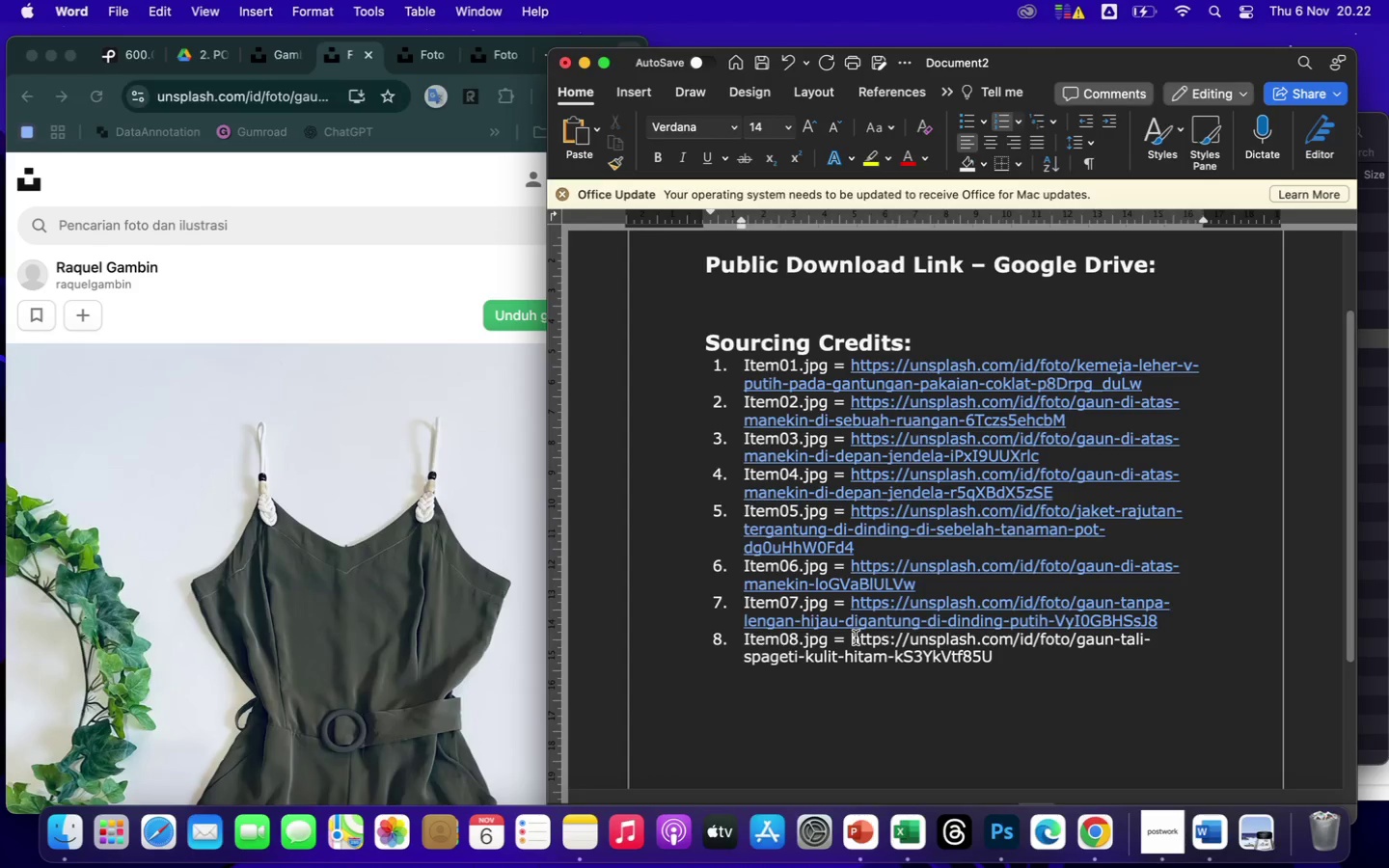 
key(Enter)
 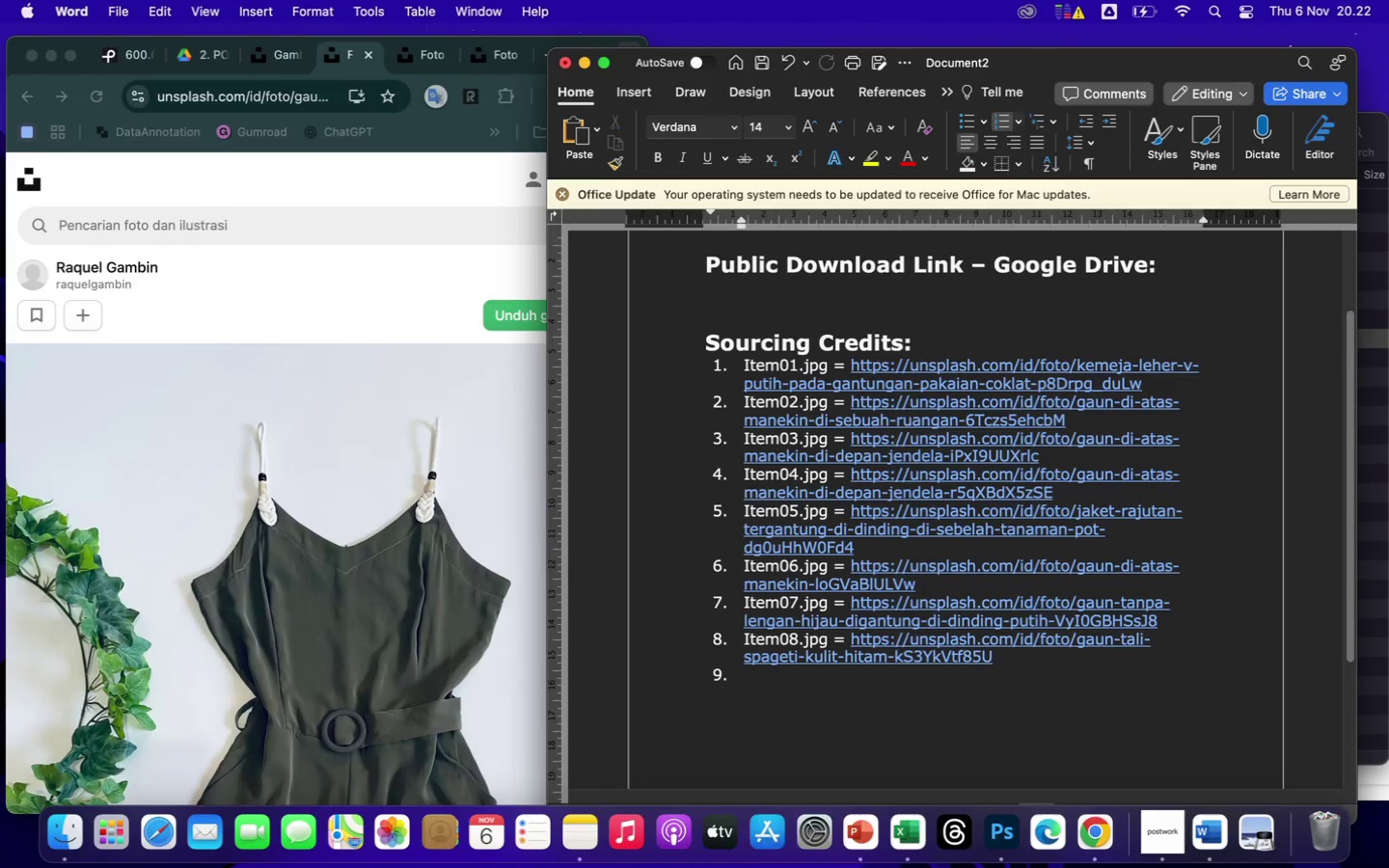 
type(Item09.jpg = )
 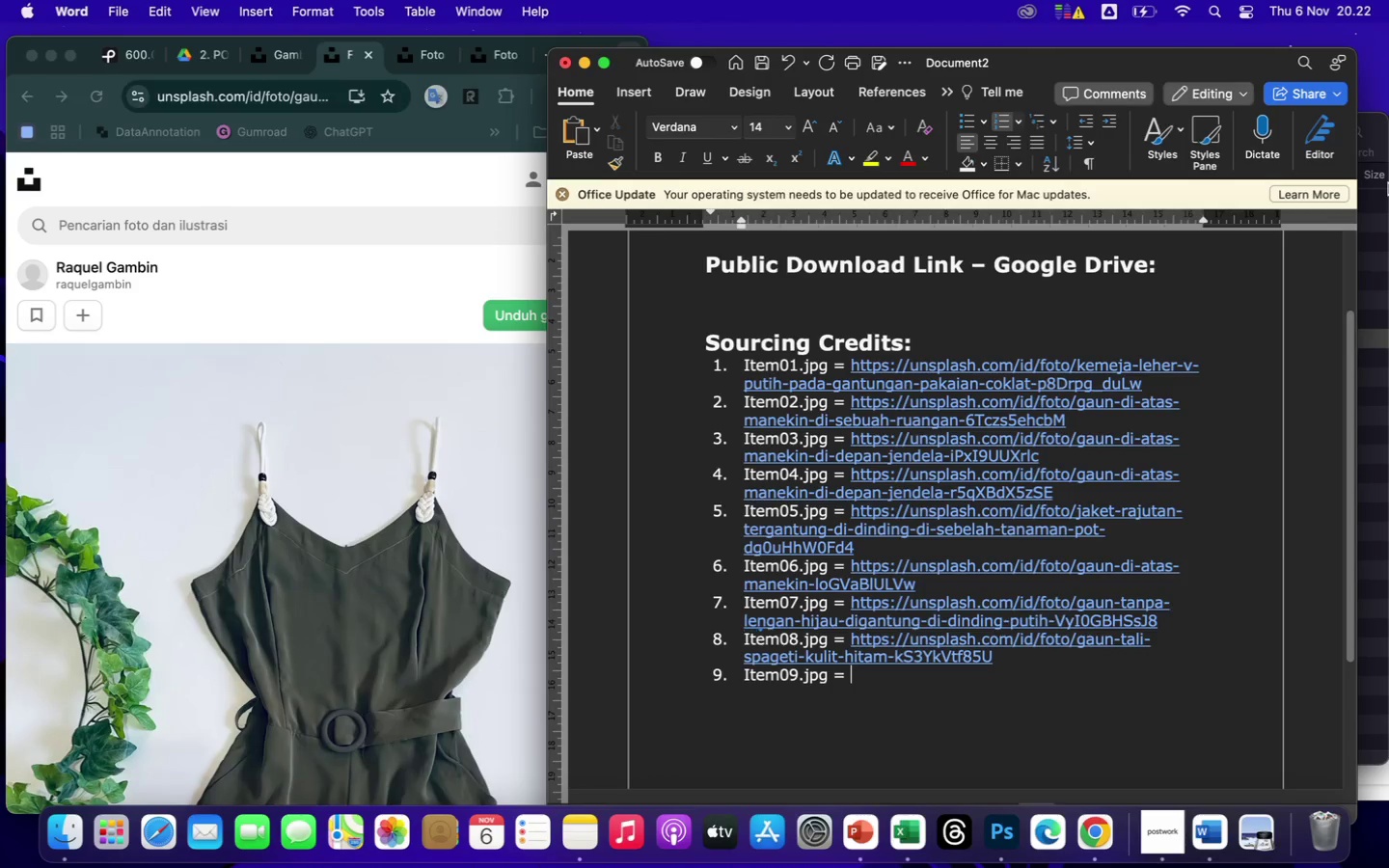 
left_click([1373, 226])
 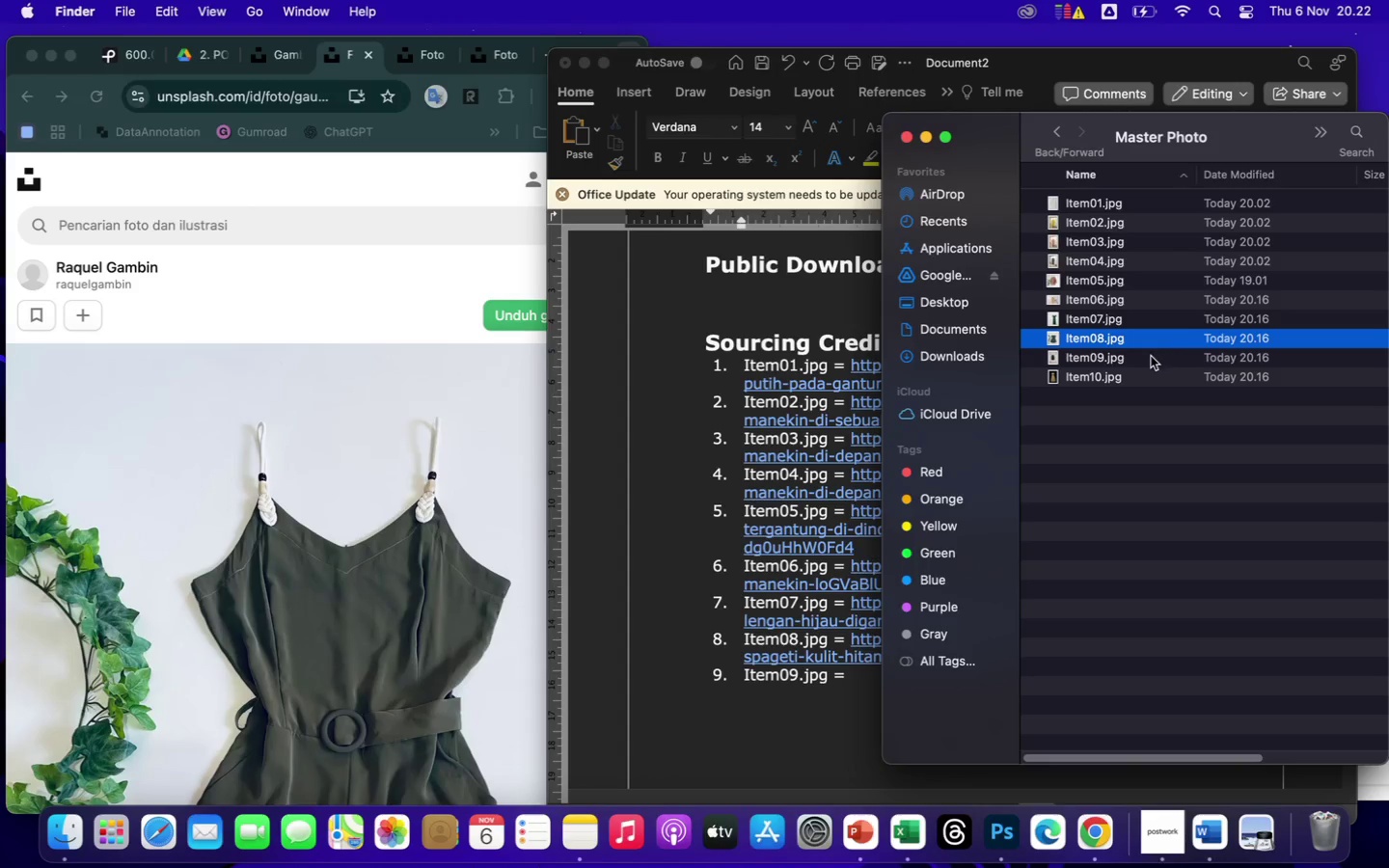 
double_click([1146, 361])
 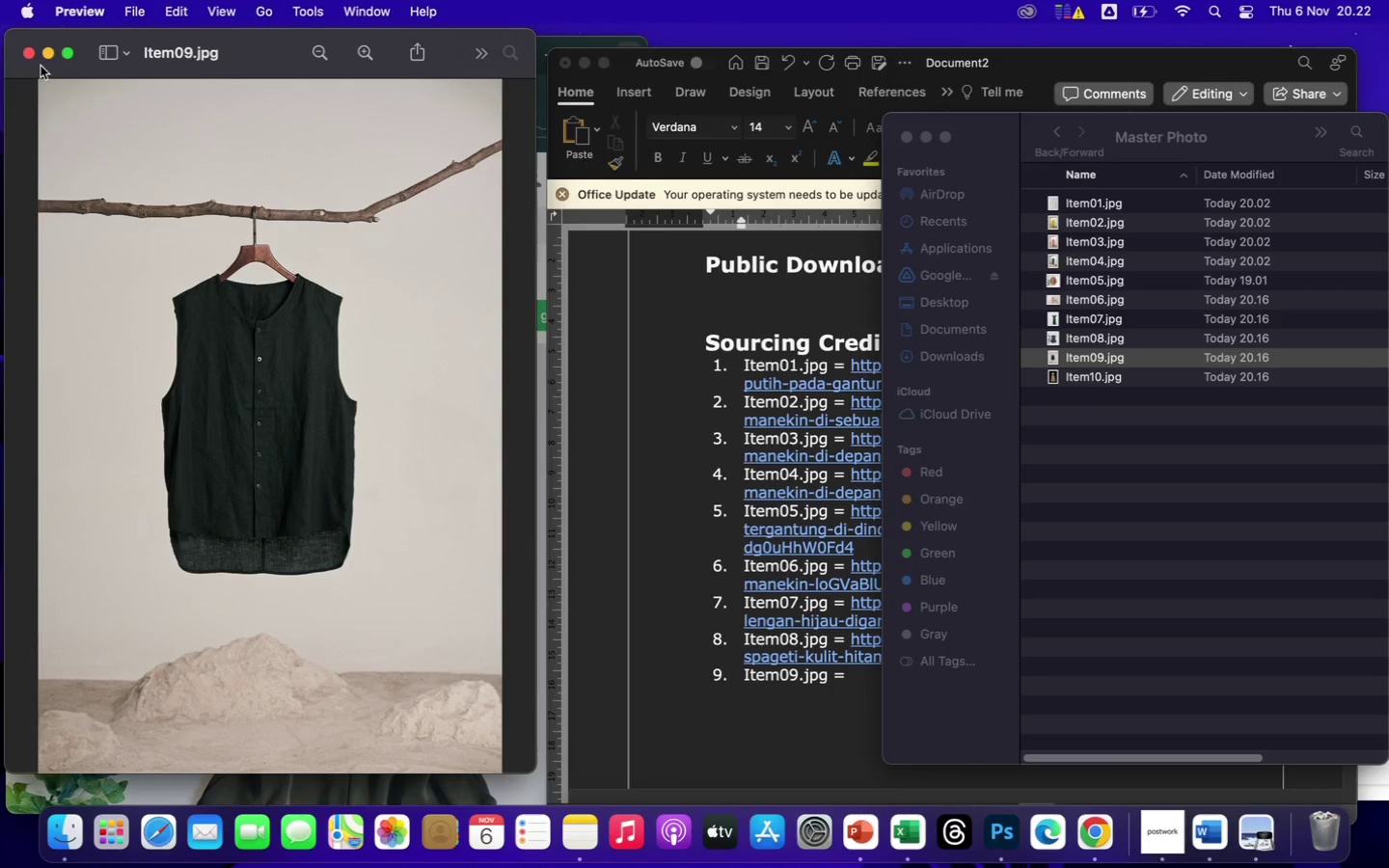 
left_click([26, 59])
 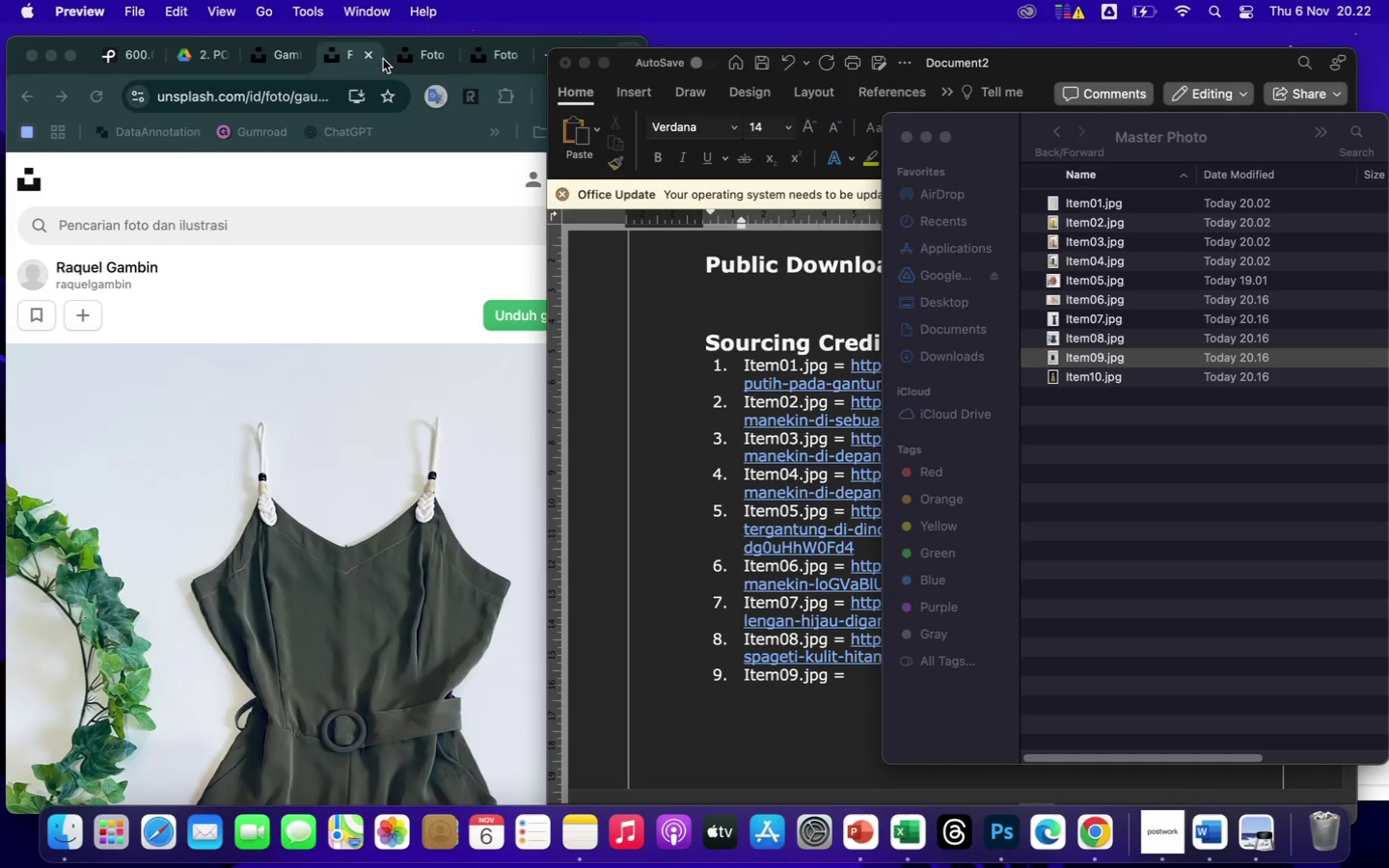 
left_click([368, 57])
 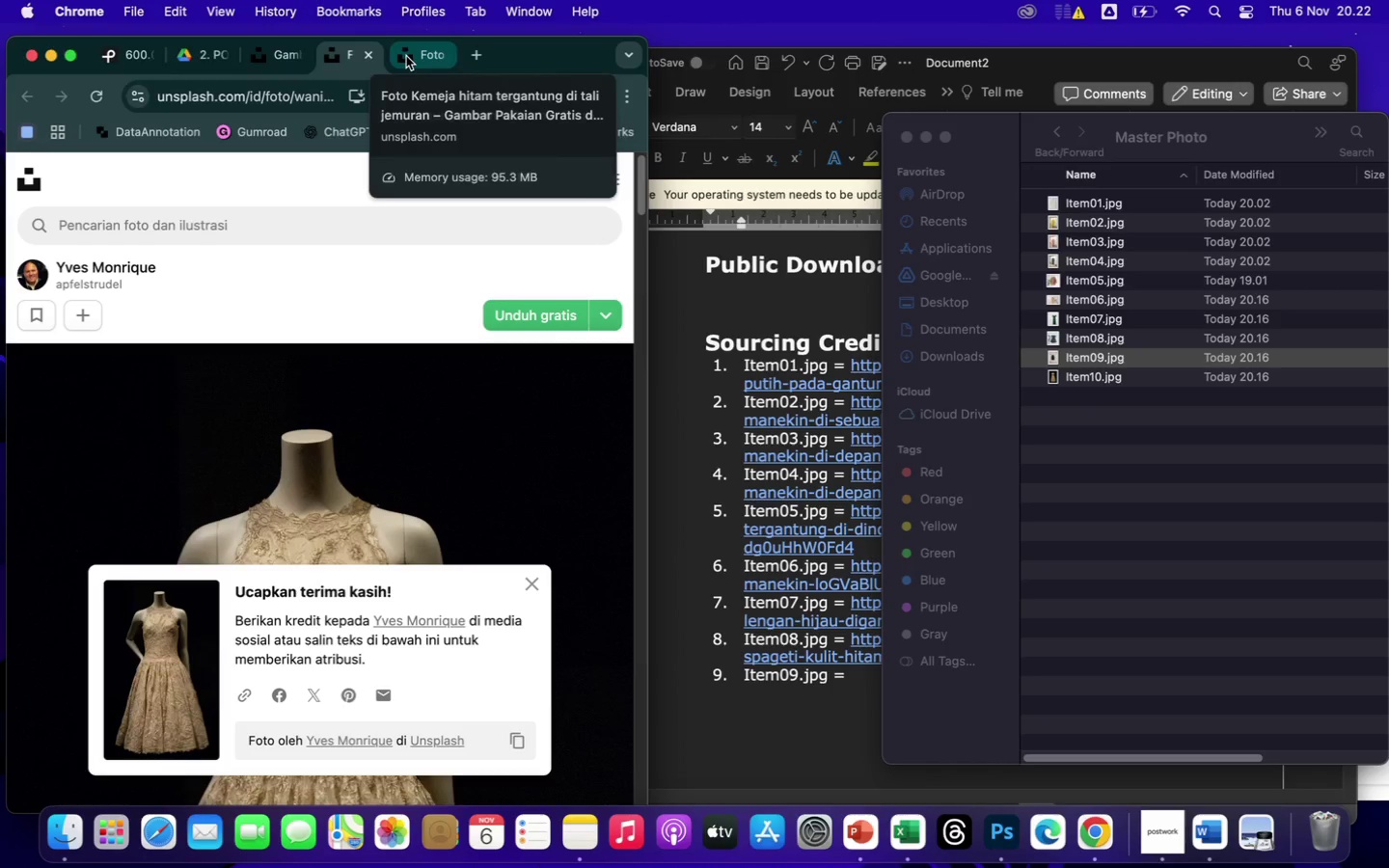 
left_click([425, 59])
 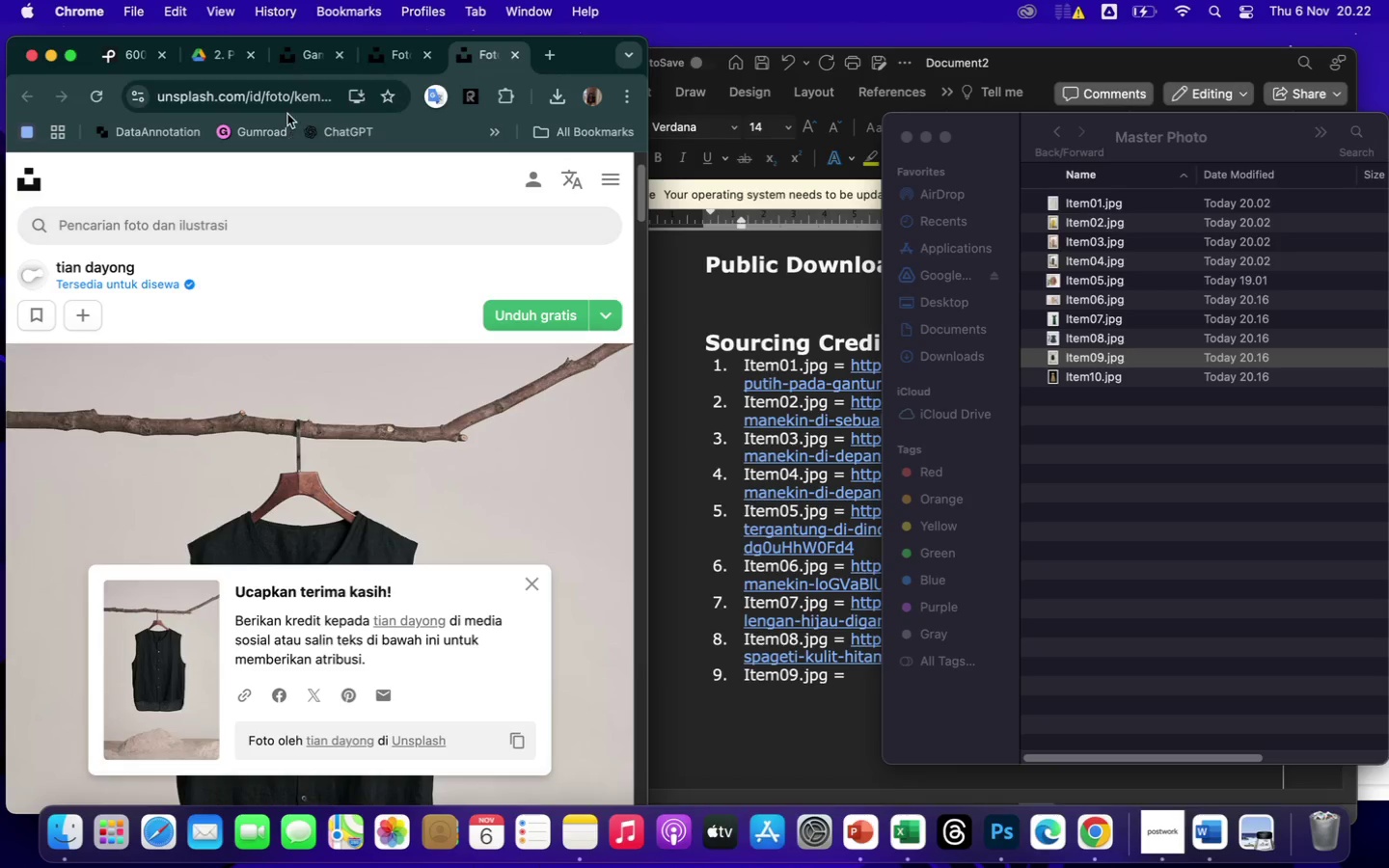 
left_click([274, 102])
 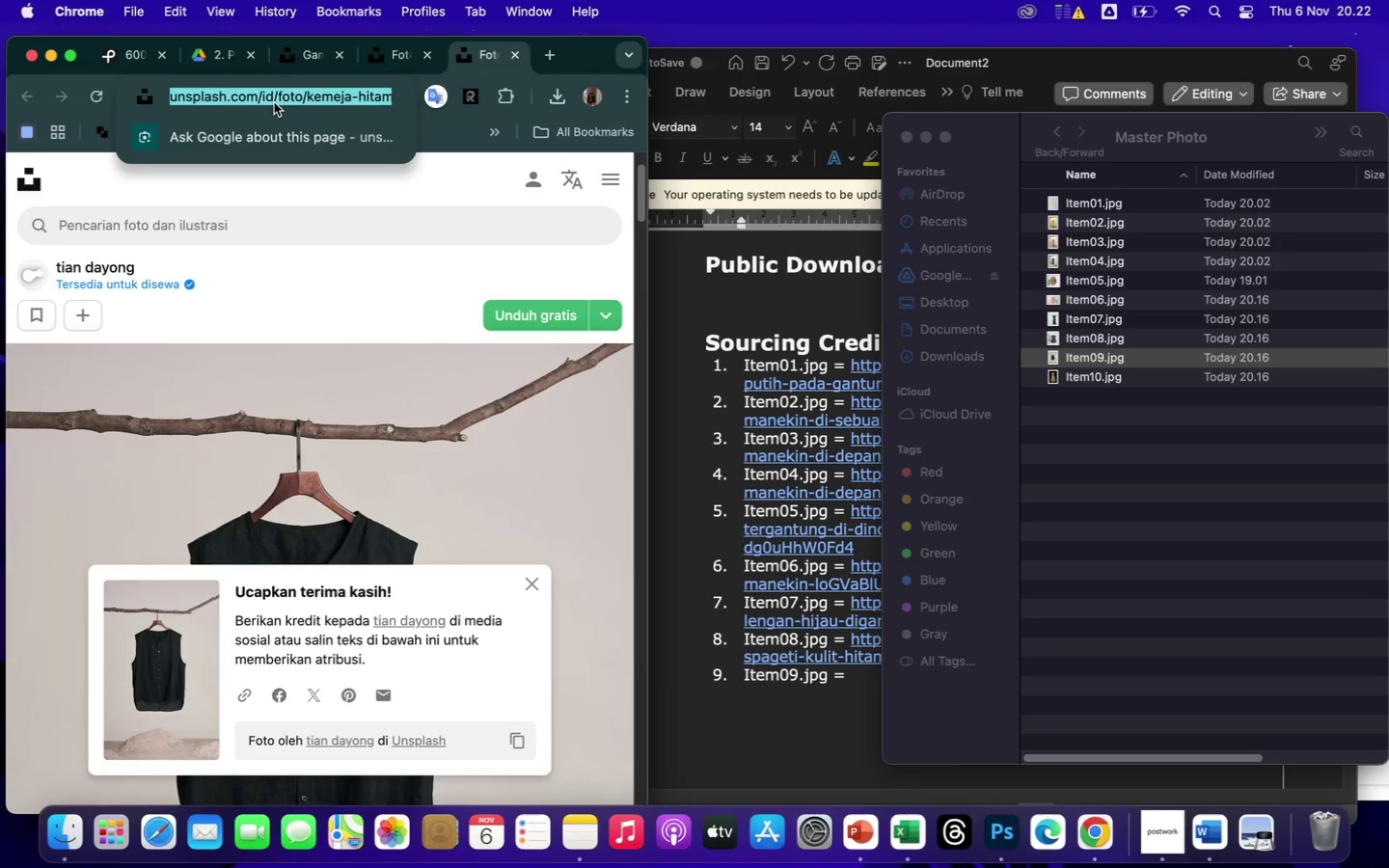 
key(Meta+C)
 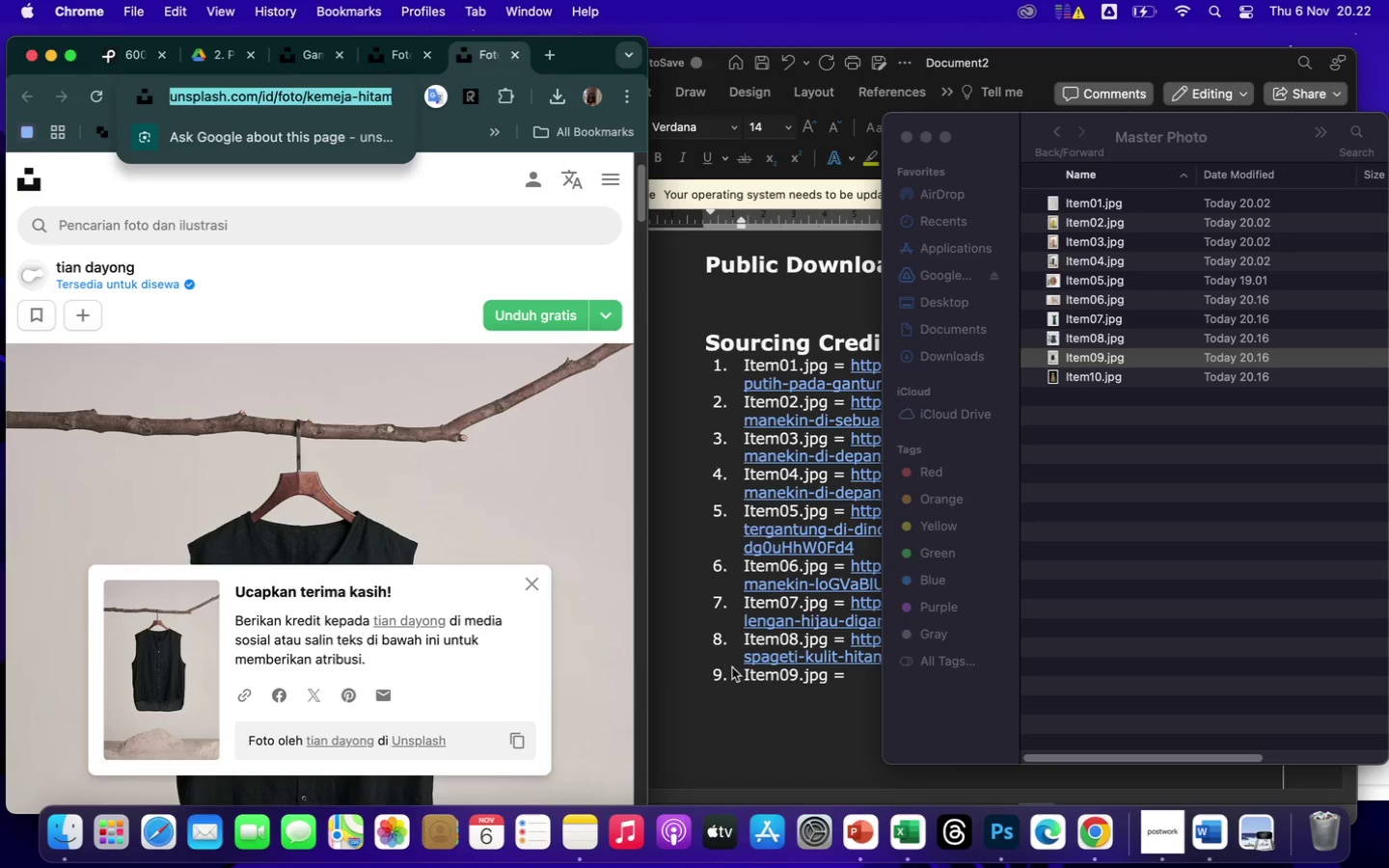 
left_click([782, 702])
 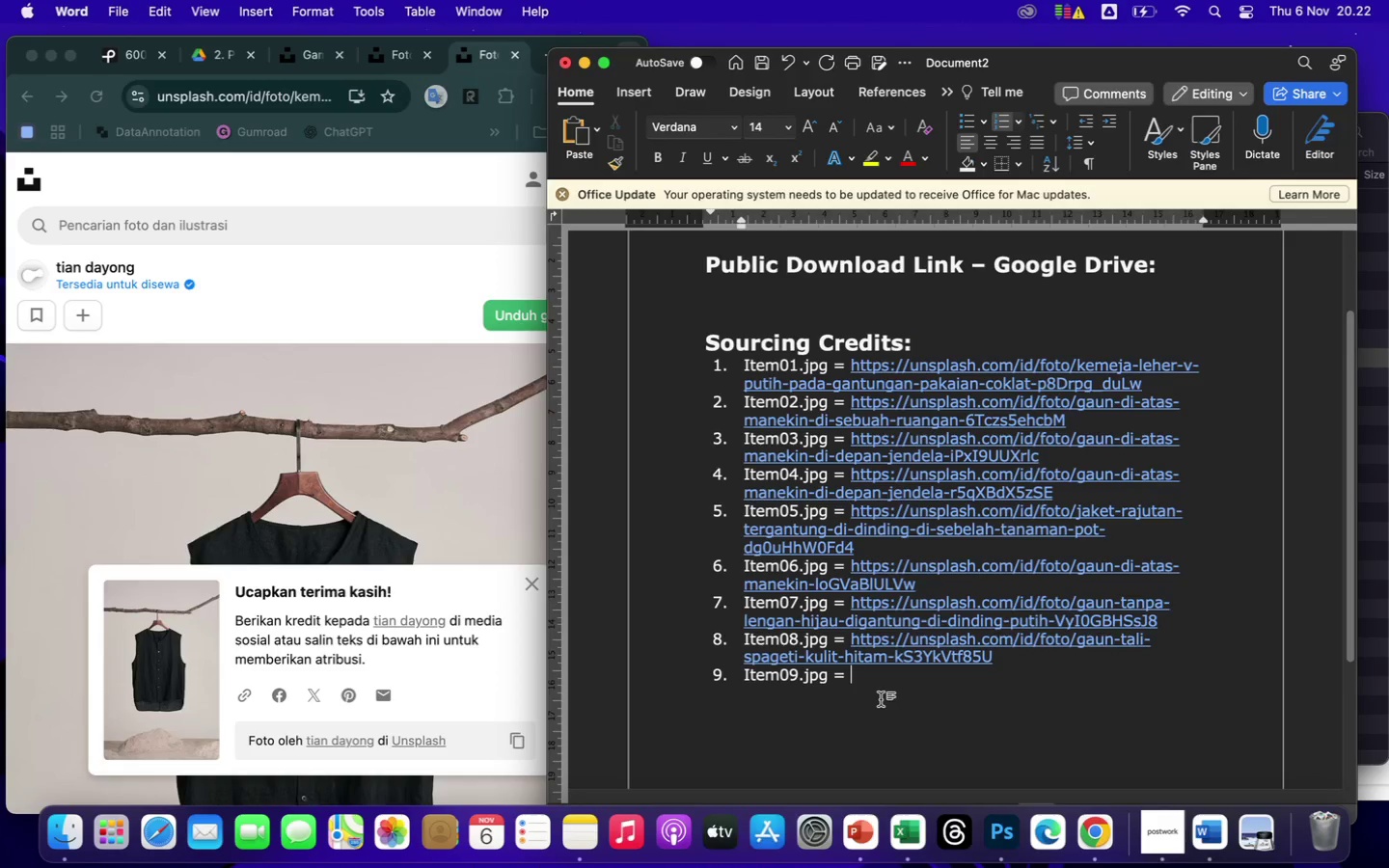 
key(Meta+CommandLeft)
 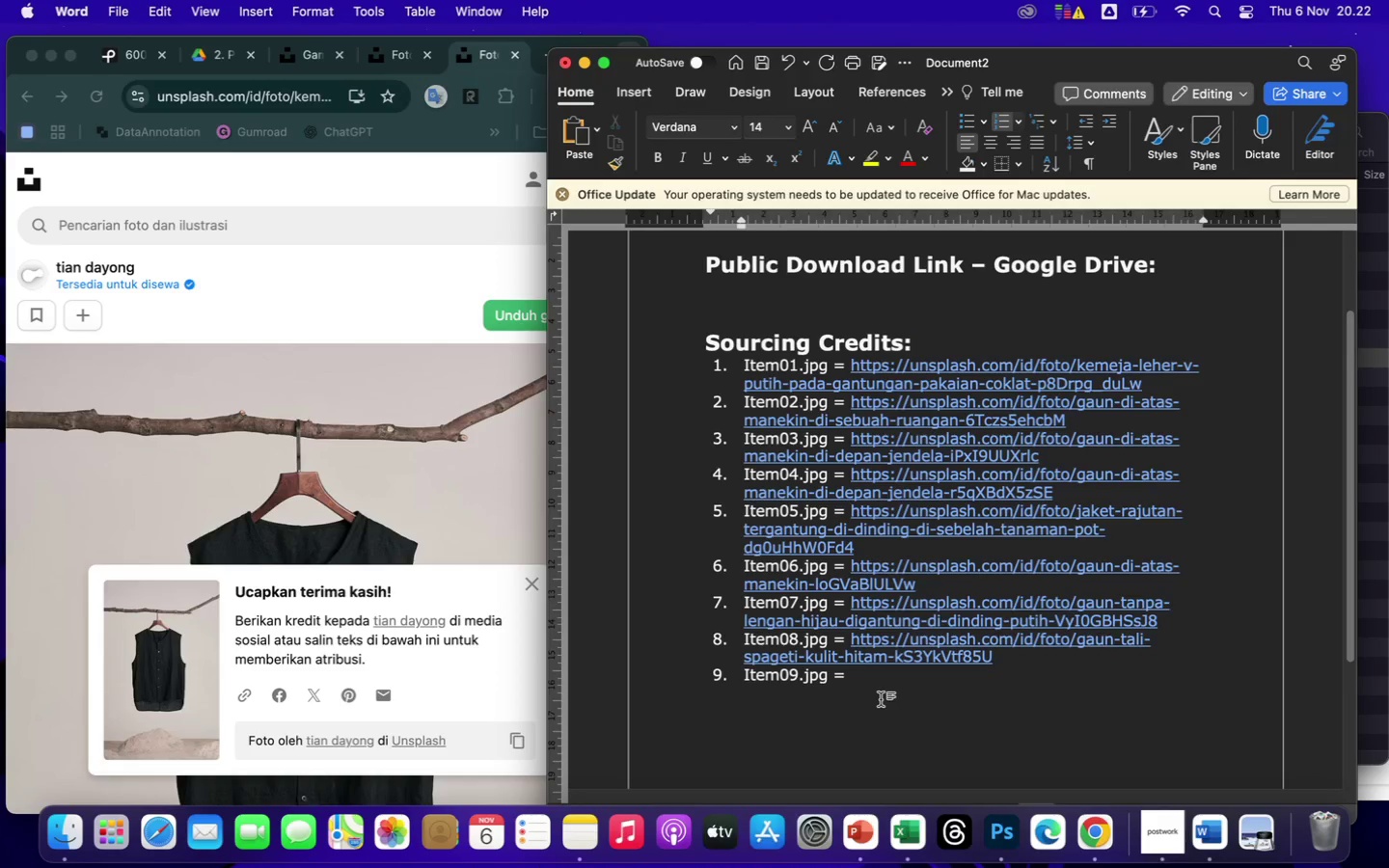 
key(Meta+V)
 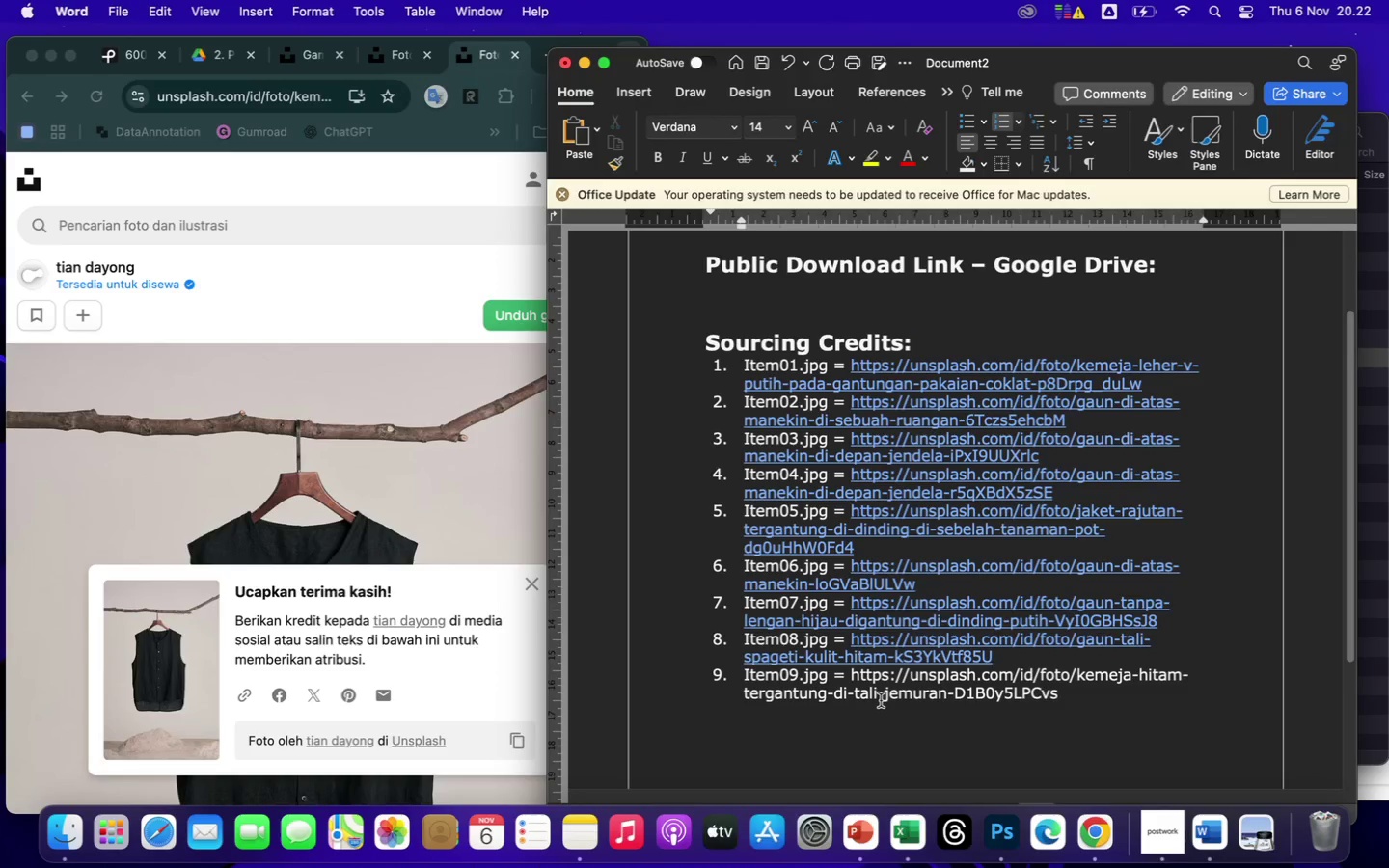 
key(Enter)
 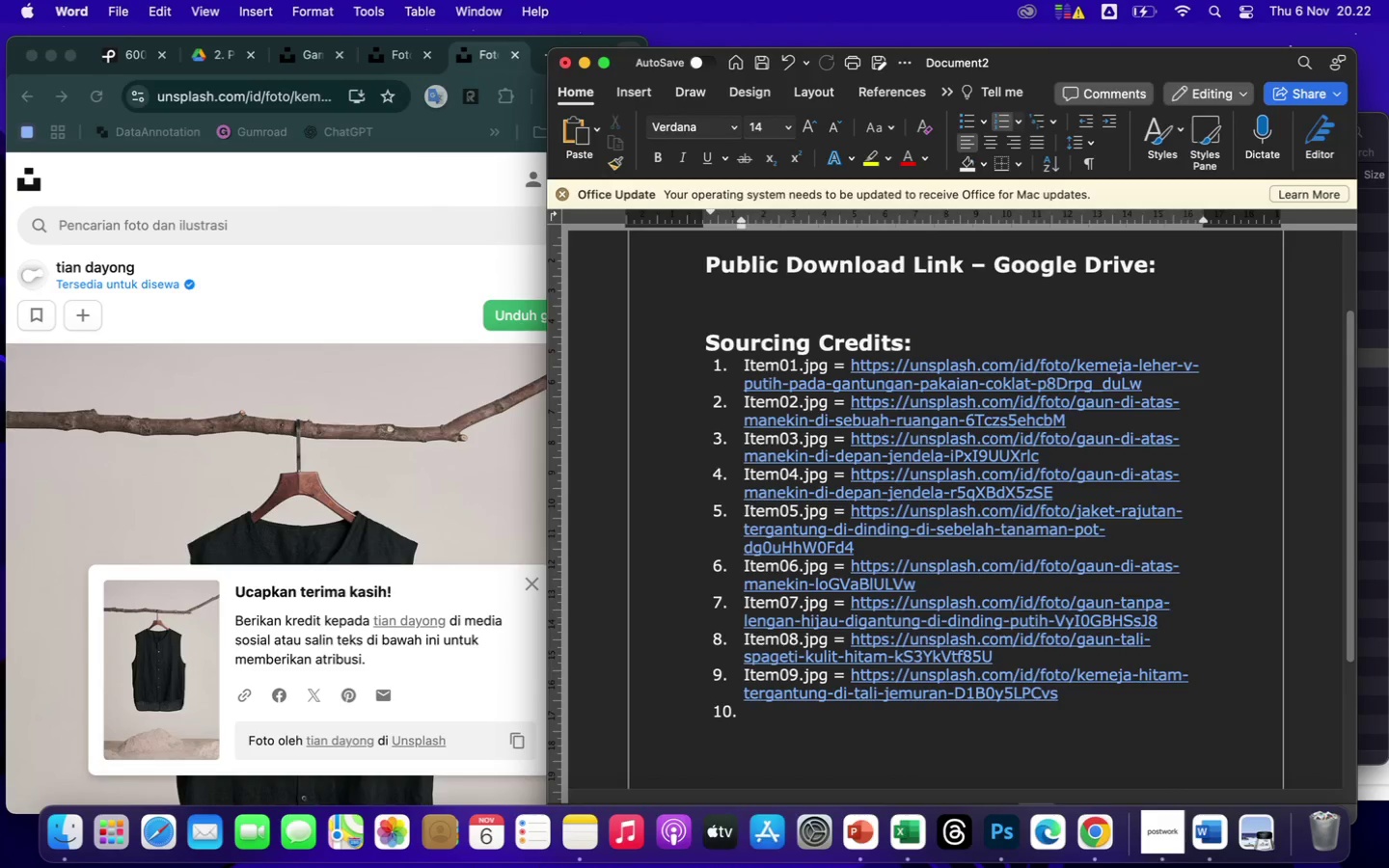 
type(Item10.jpg = )
 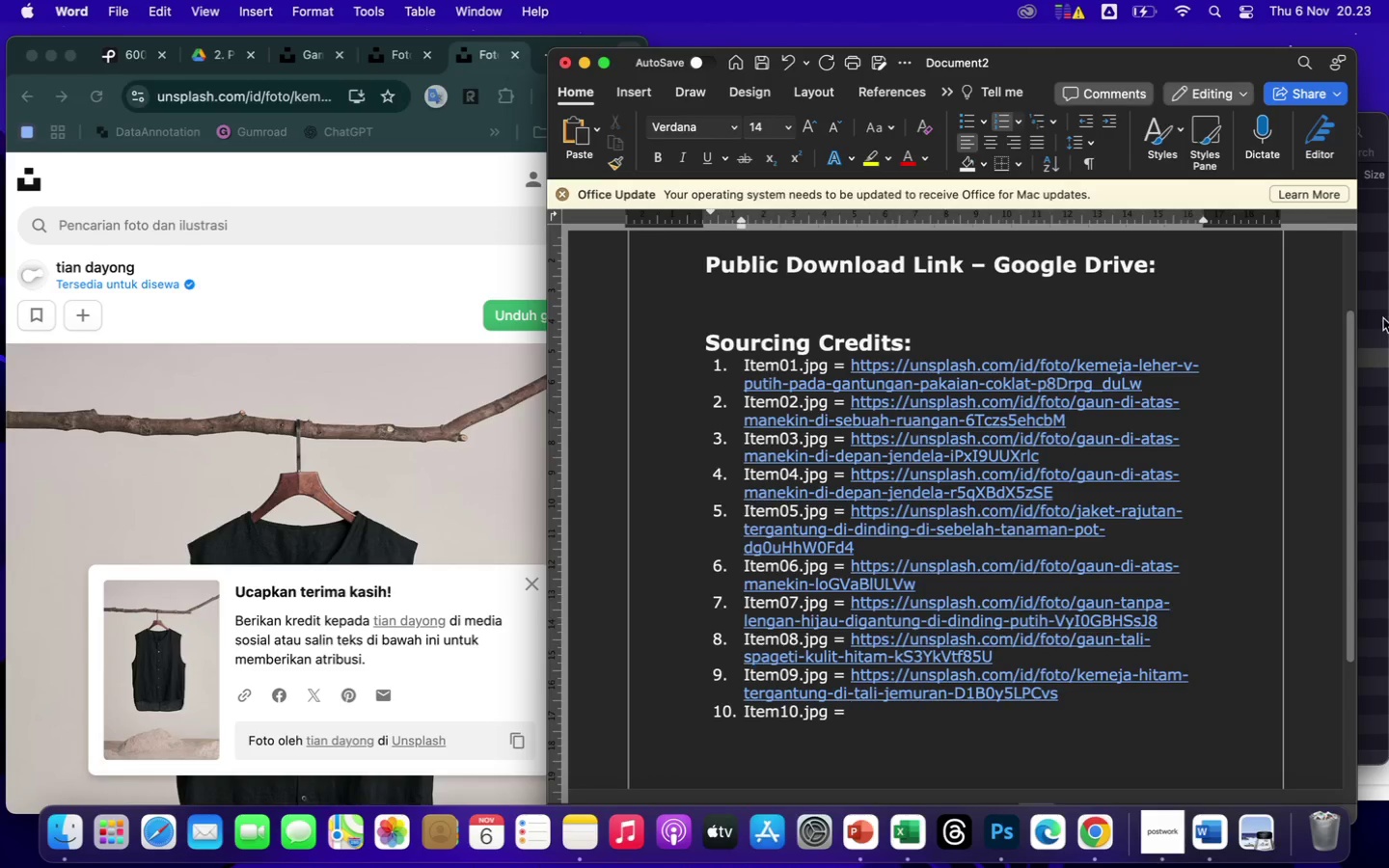 
left_click([1371, 309])
 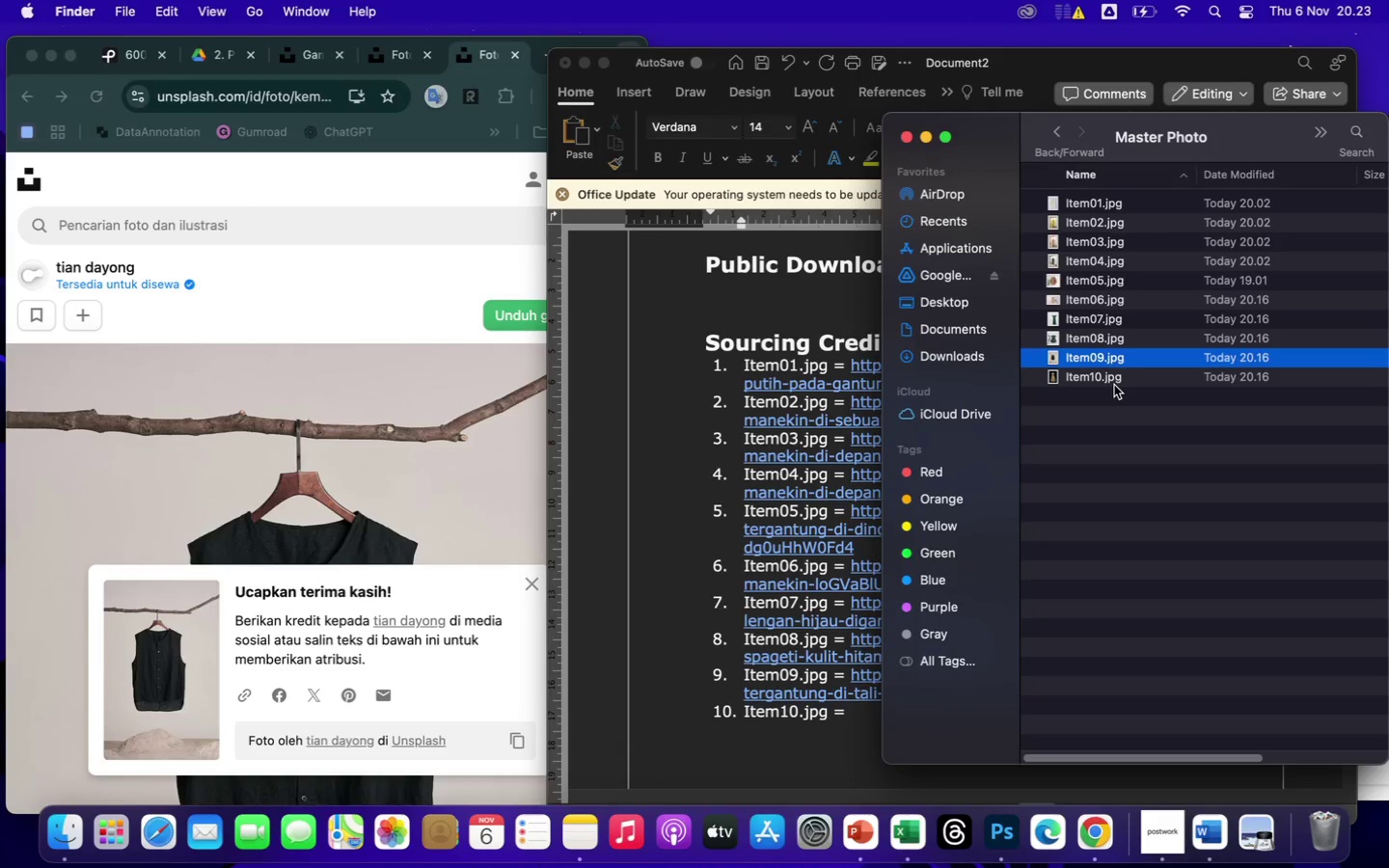 
double_click([1114, 382])
 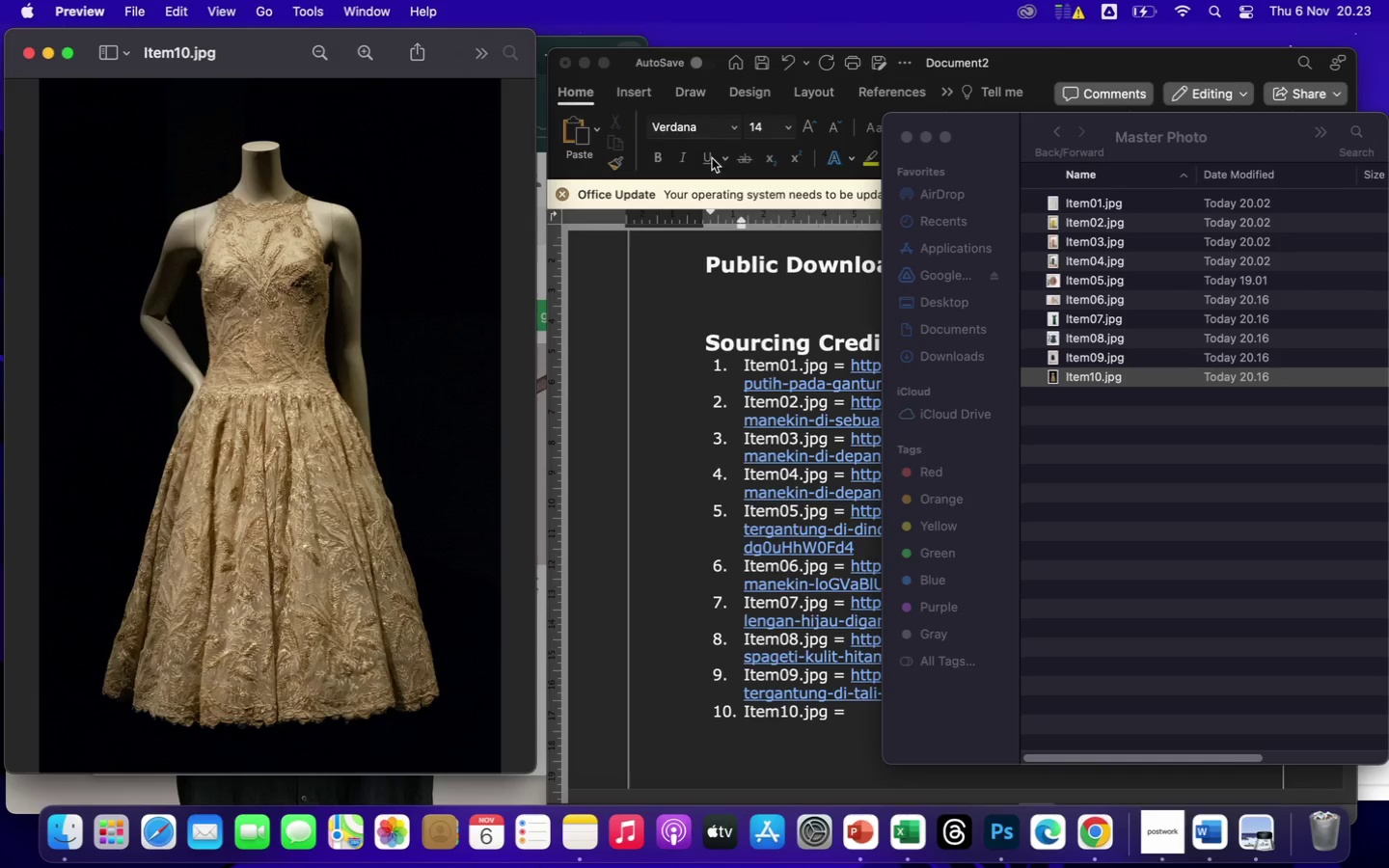 
wait(5.56)
 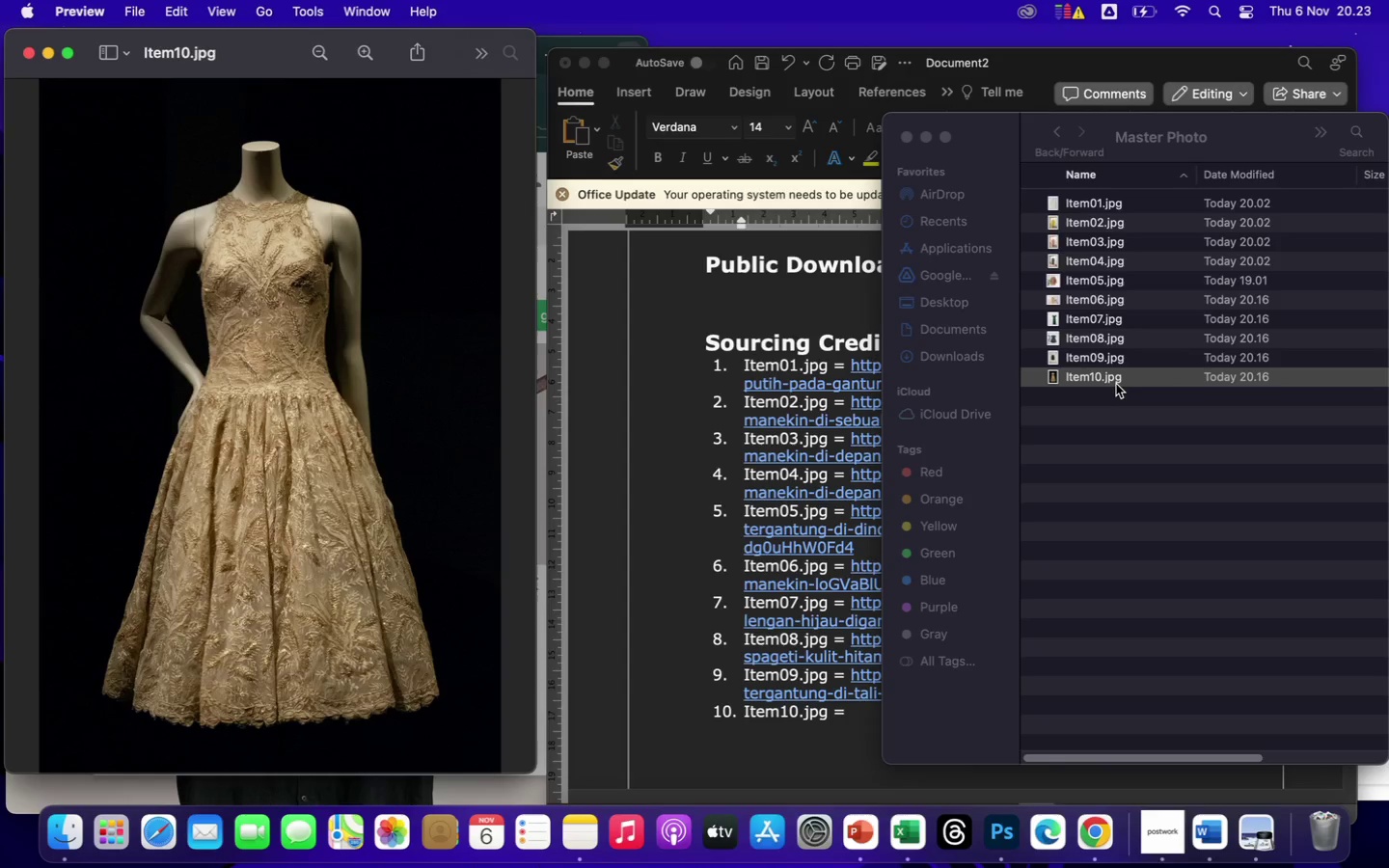 
left_click([31, 54])
 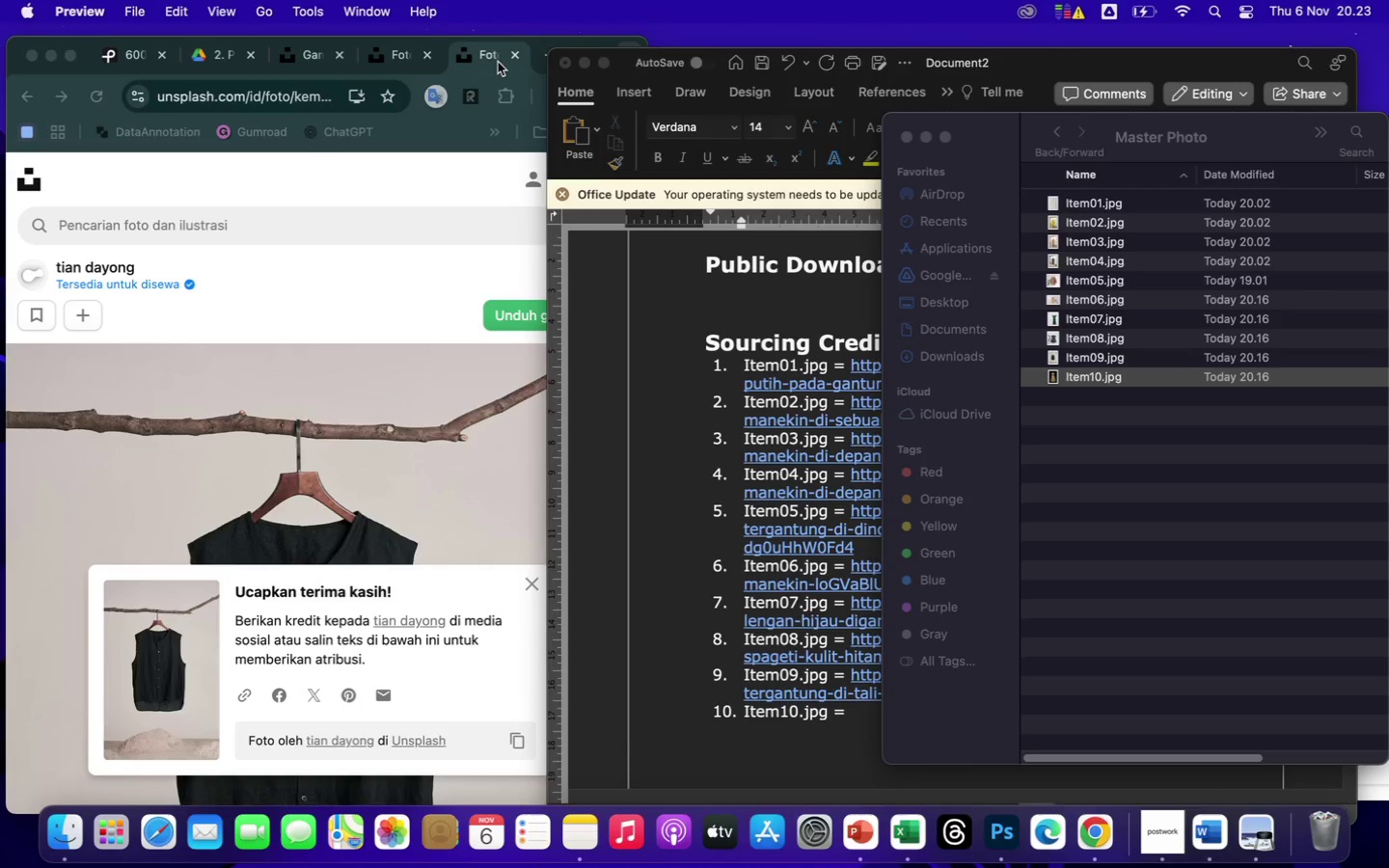 
left_click([518, 60])
 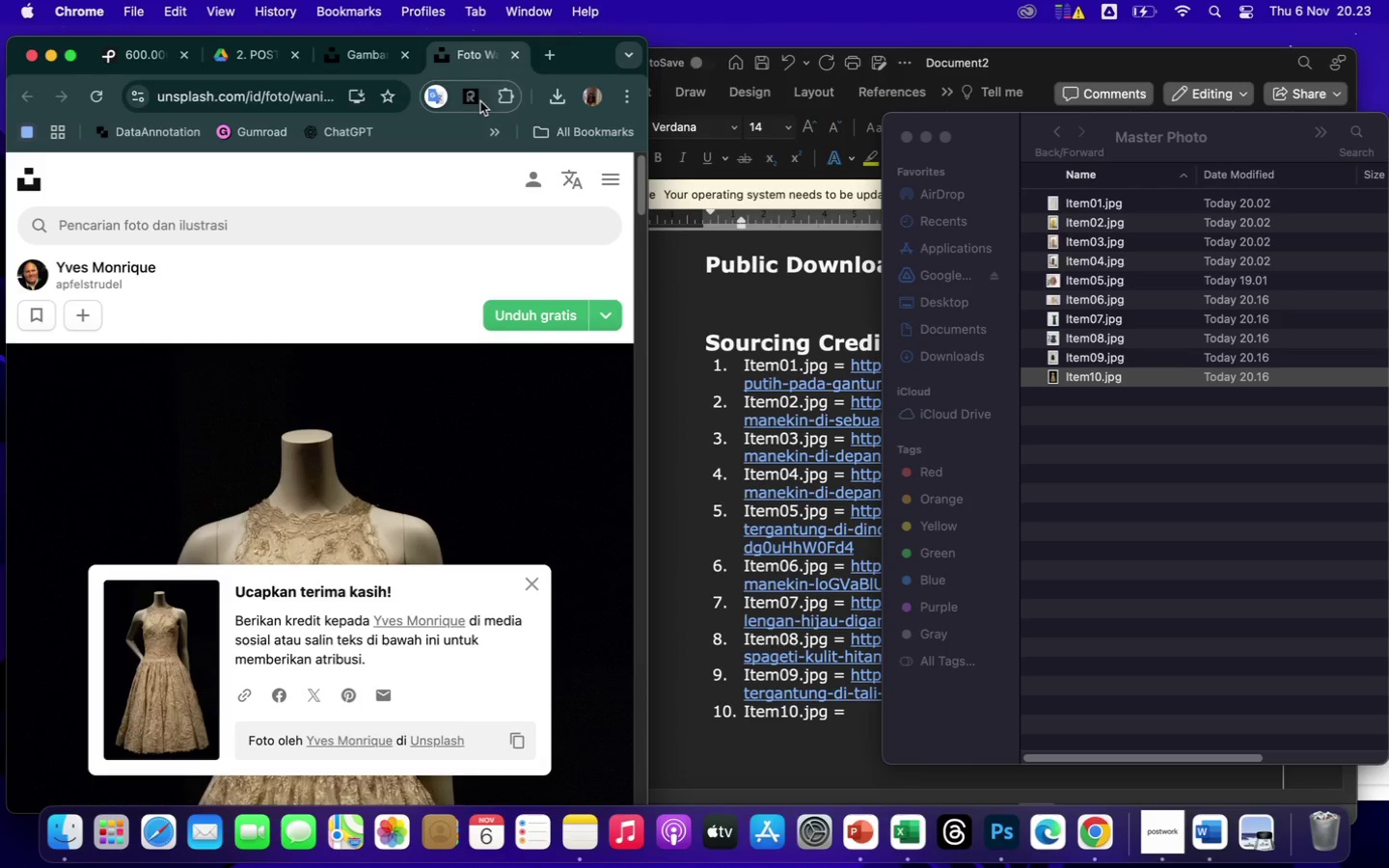 
left_click([464, 97])
 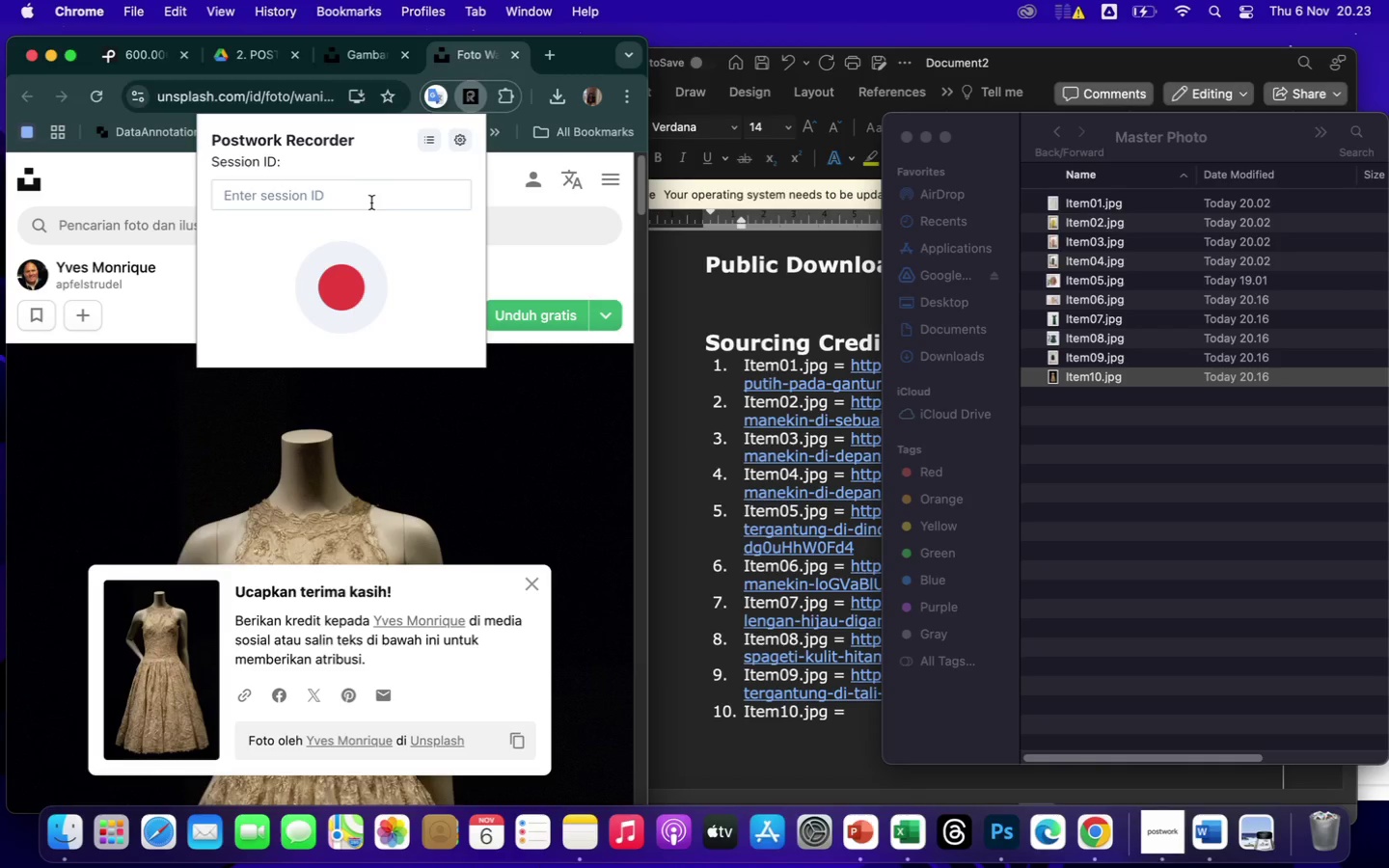 
left_click([368, 203])
 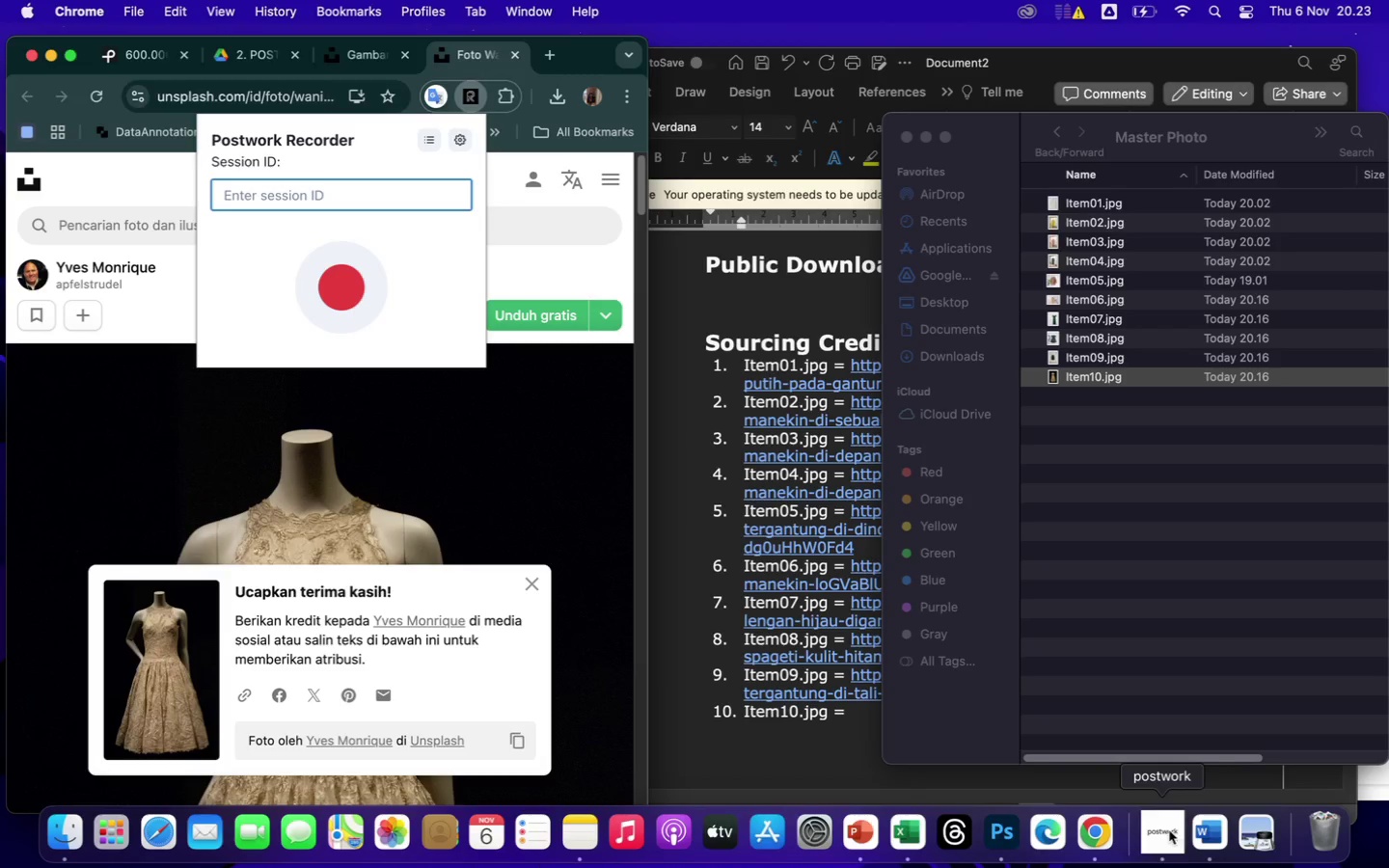 
left_click([1163, 836])